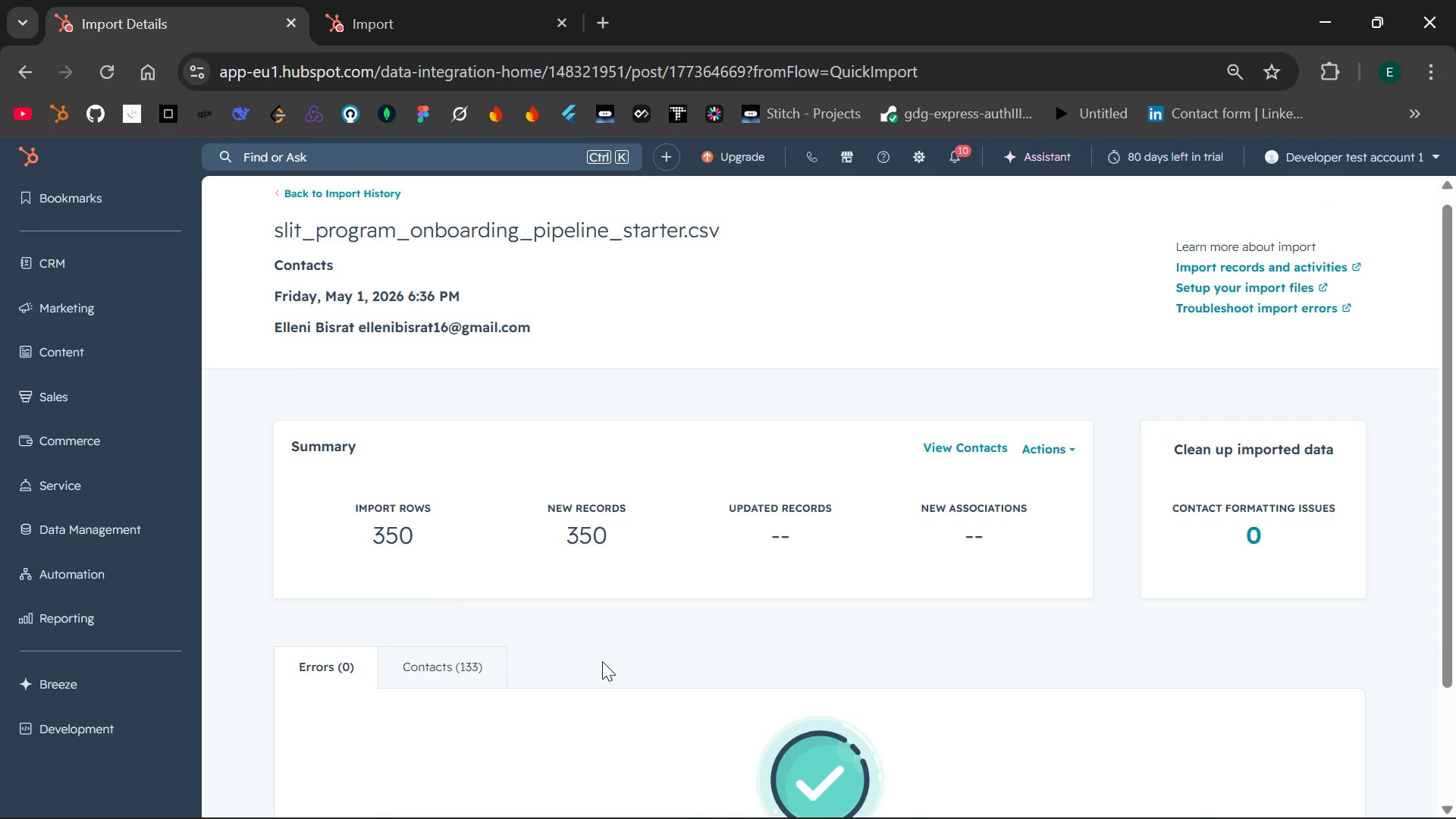 
wait(28.83)
 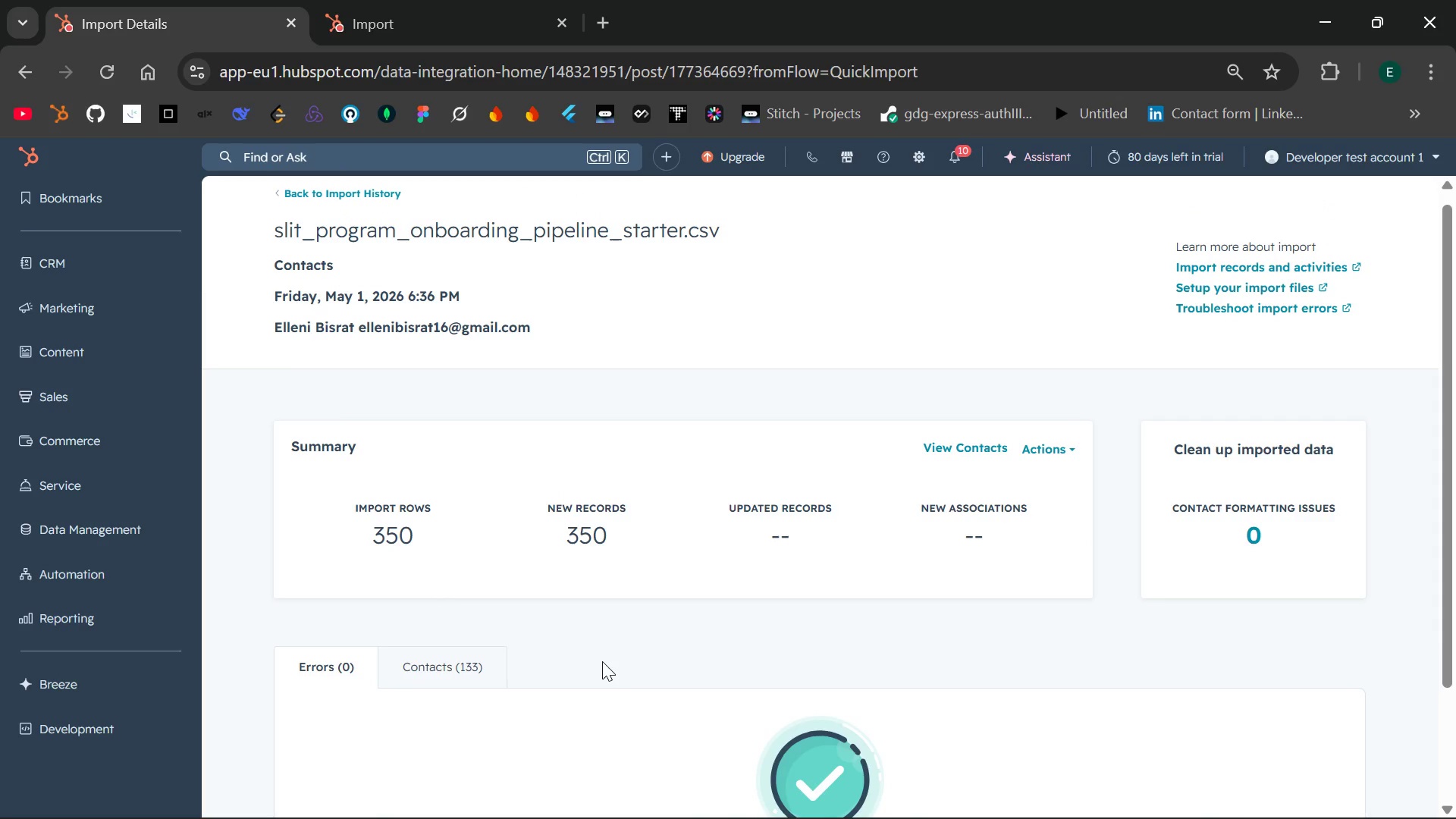 
key(PrintScreen)
 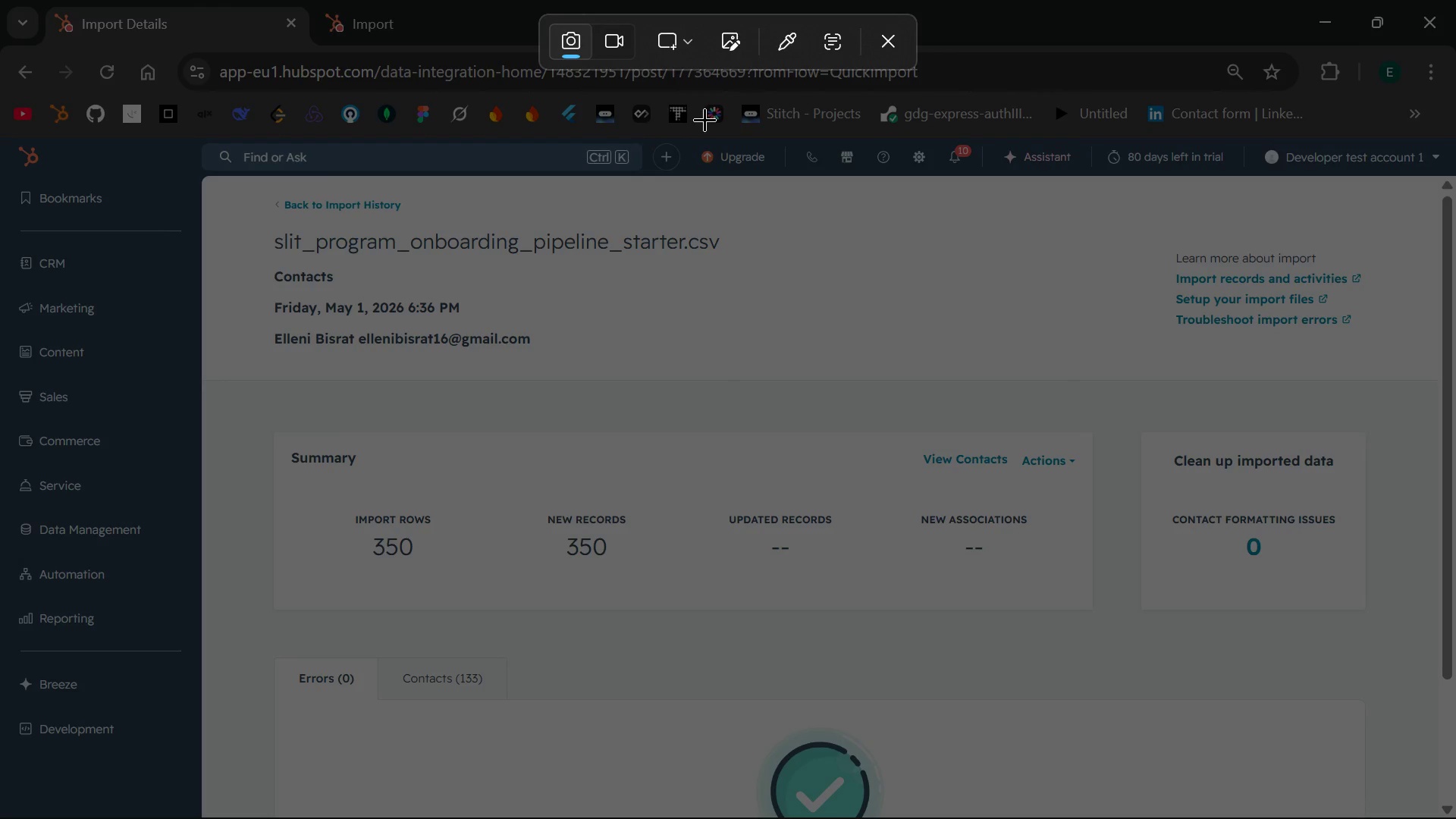 
left_click([883, 44])
 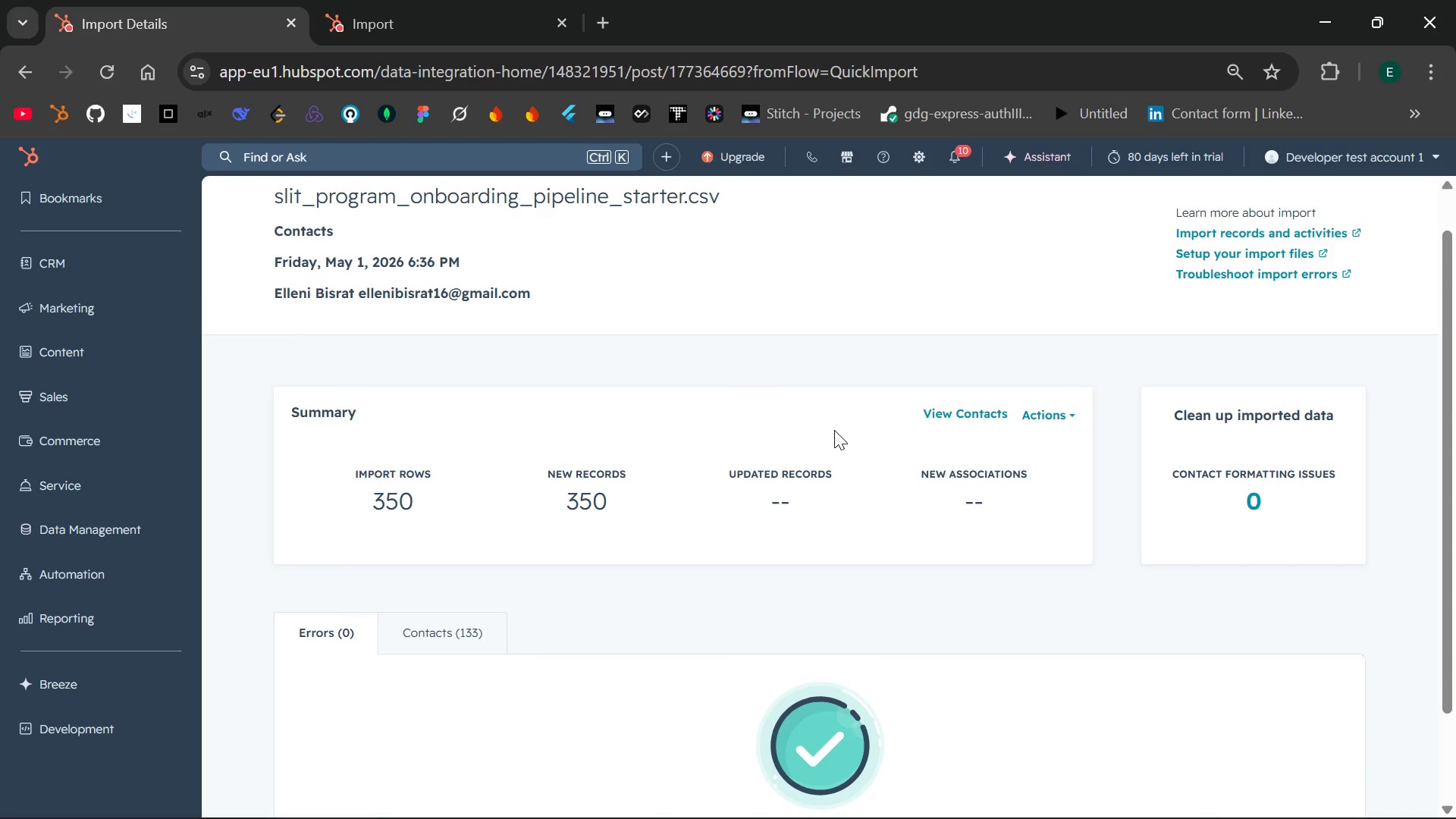 
wait(5.25)
 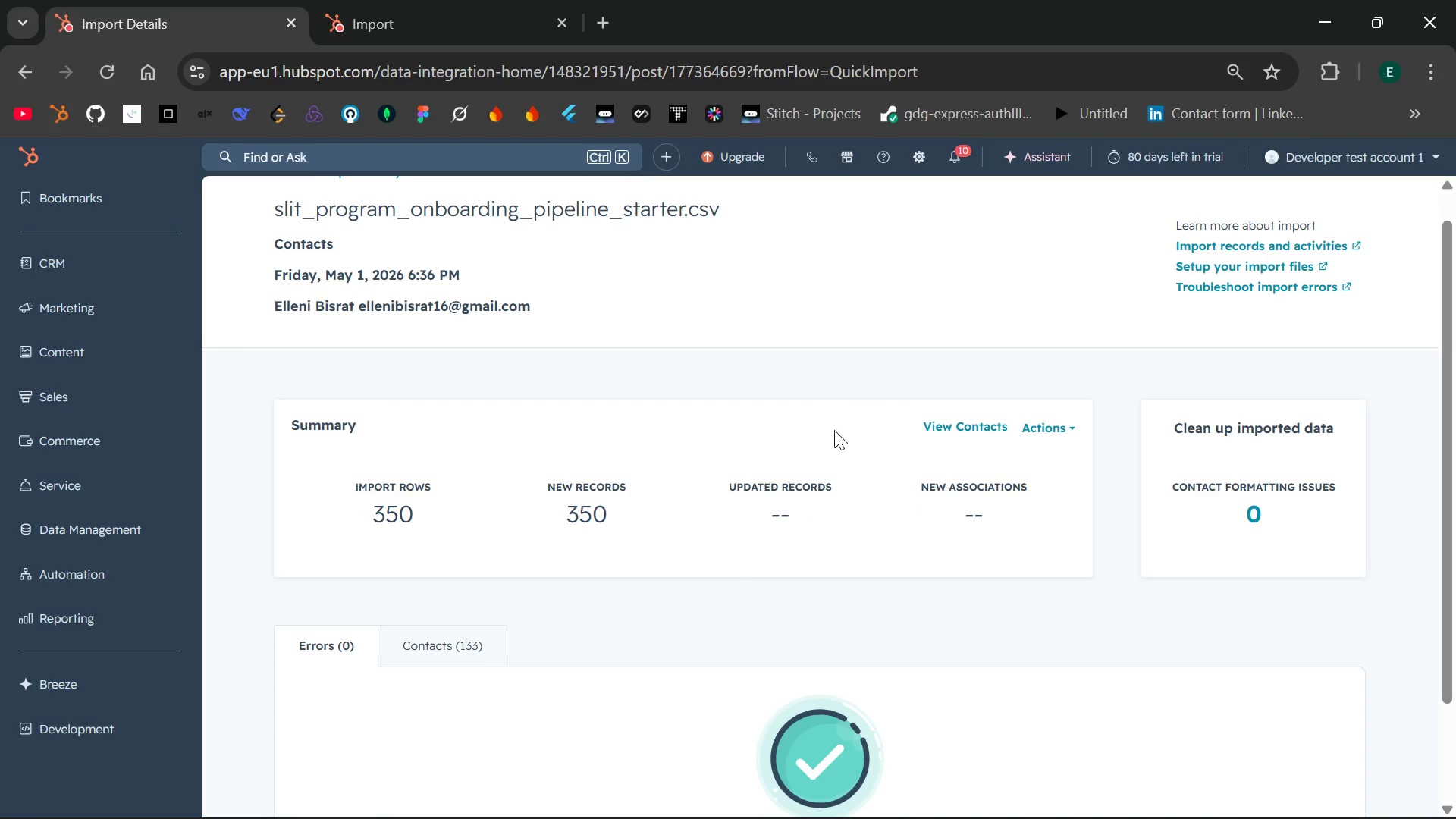 
key(PrintScreen)
 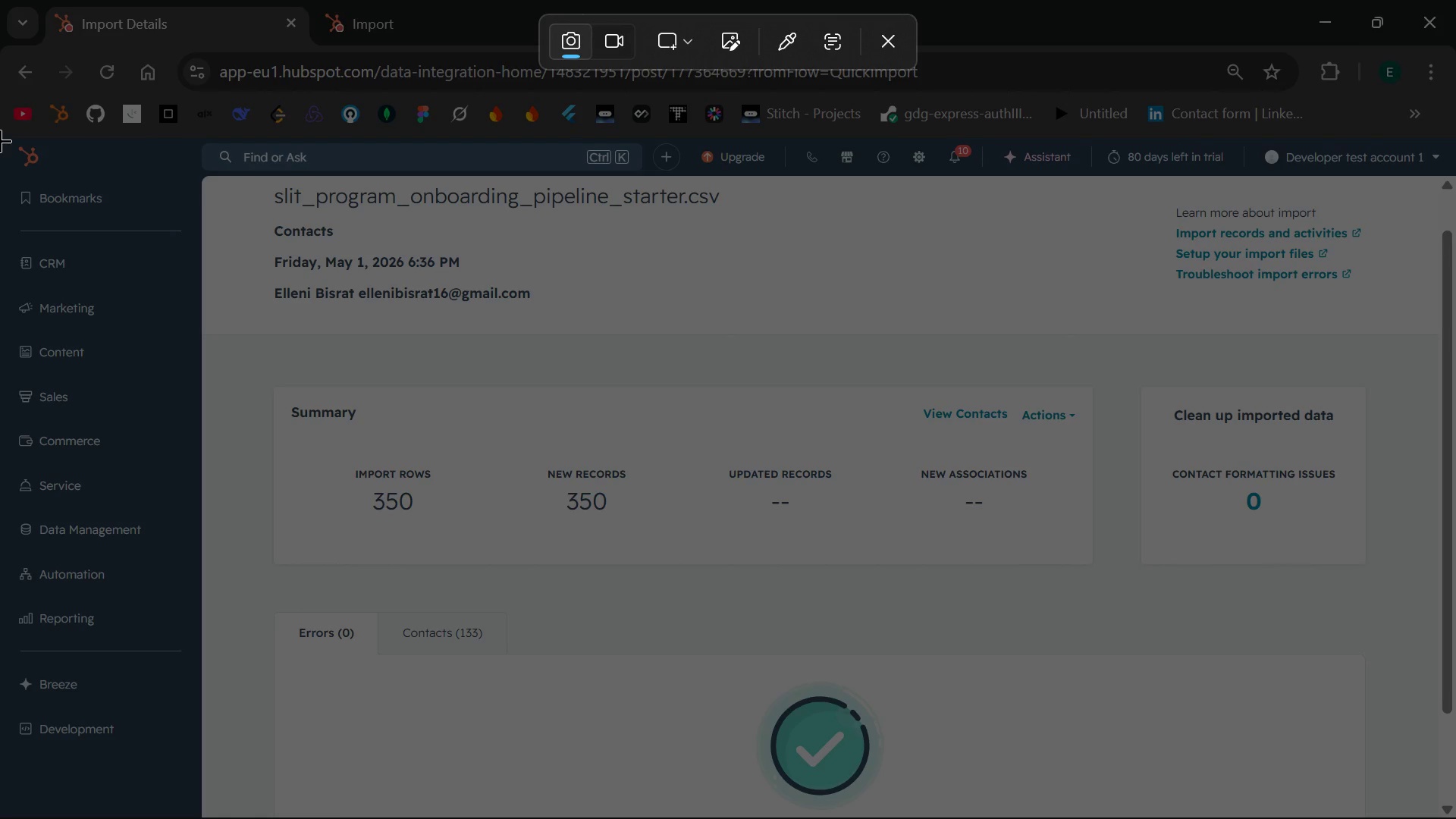 
left_click_drag(start_coordinate=[0, 140], to_coordinate=[1455, 818])
 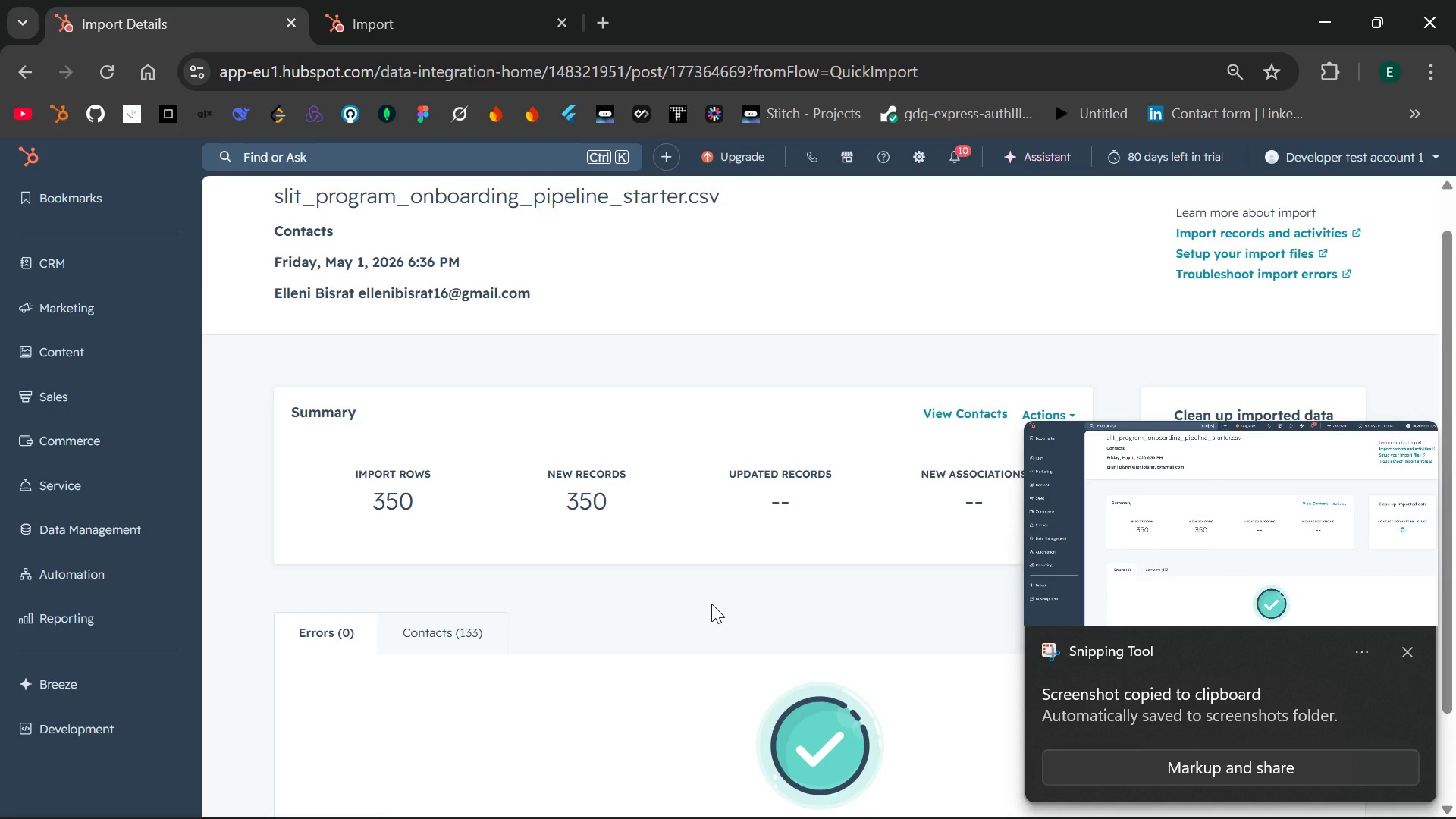 
wait(5.31)
 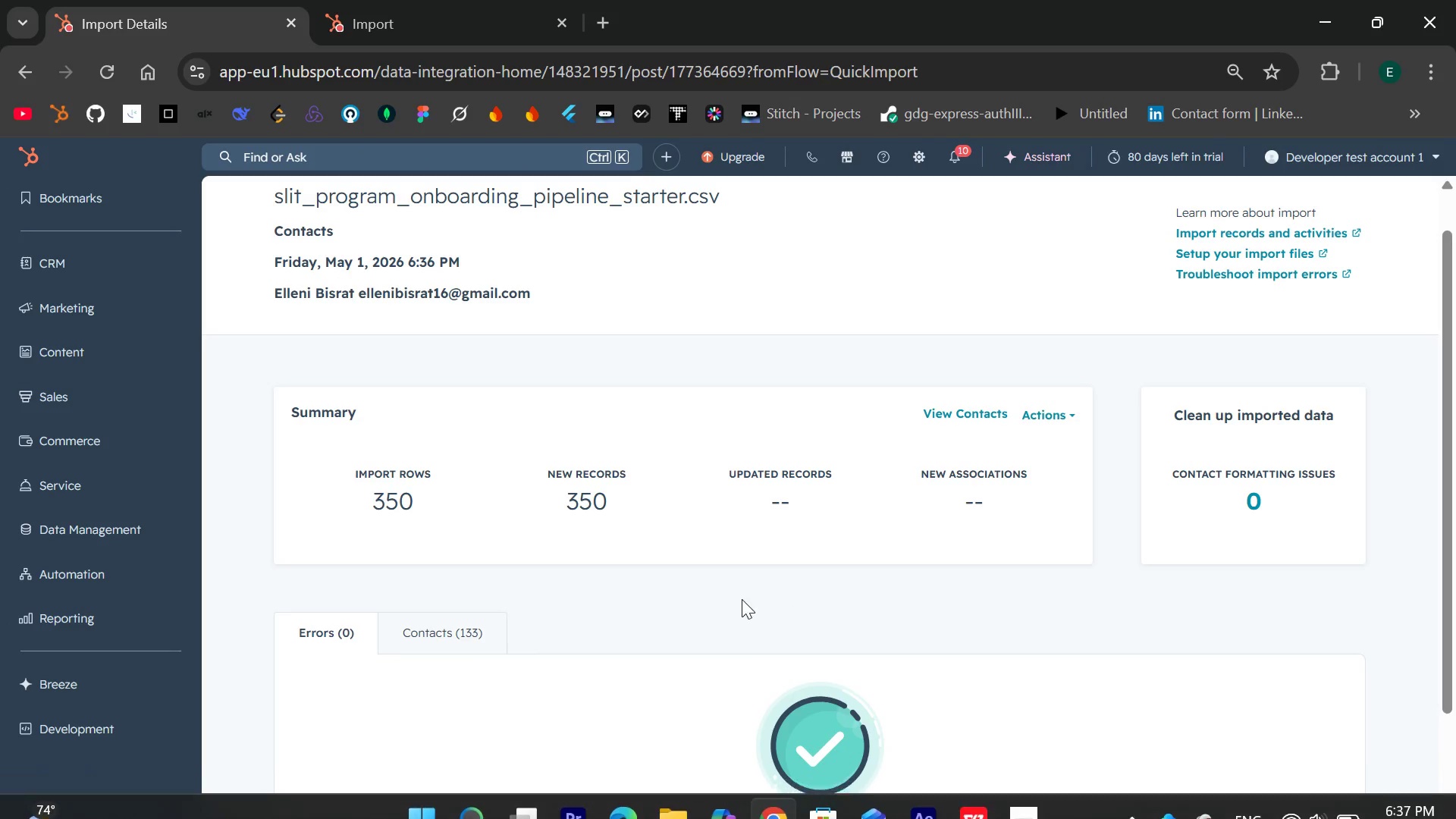 
left_click([711, 604])
 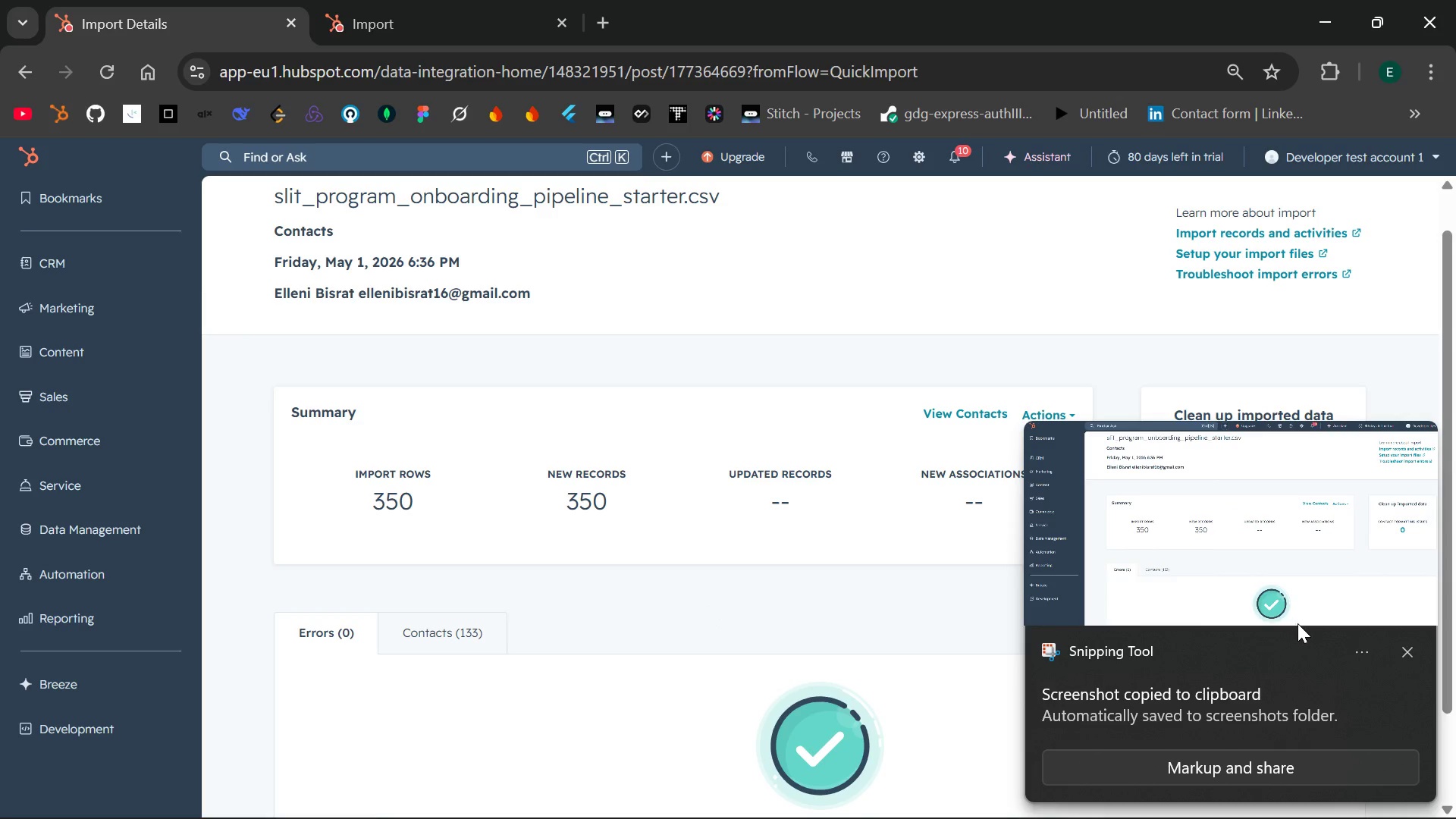 
left_click([1409, 650])
 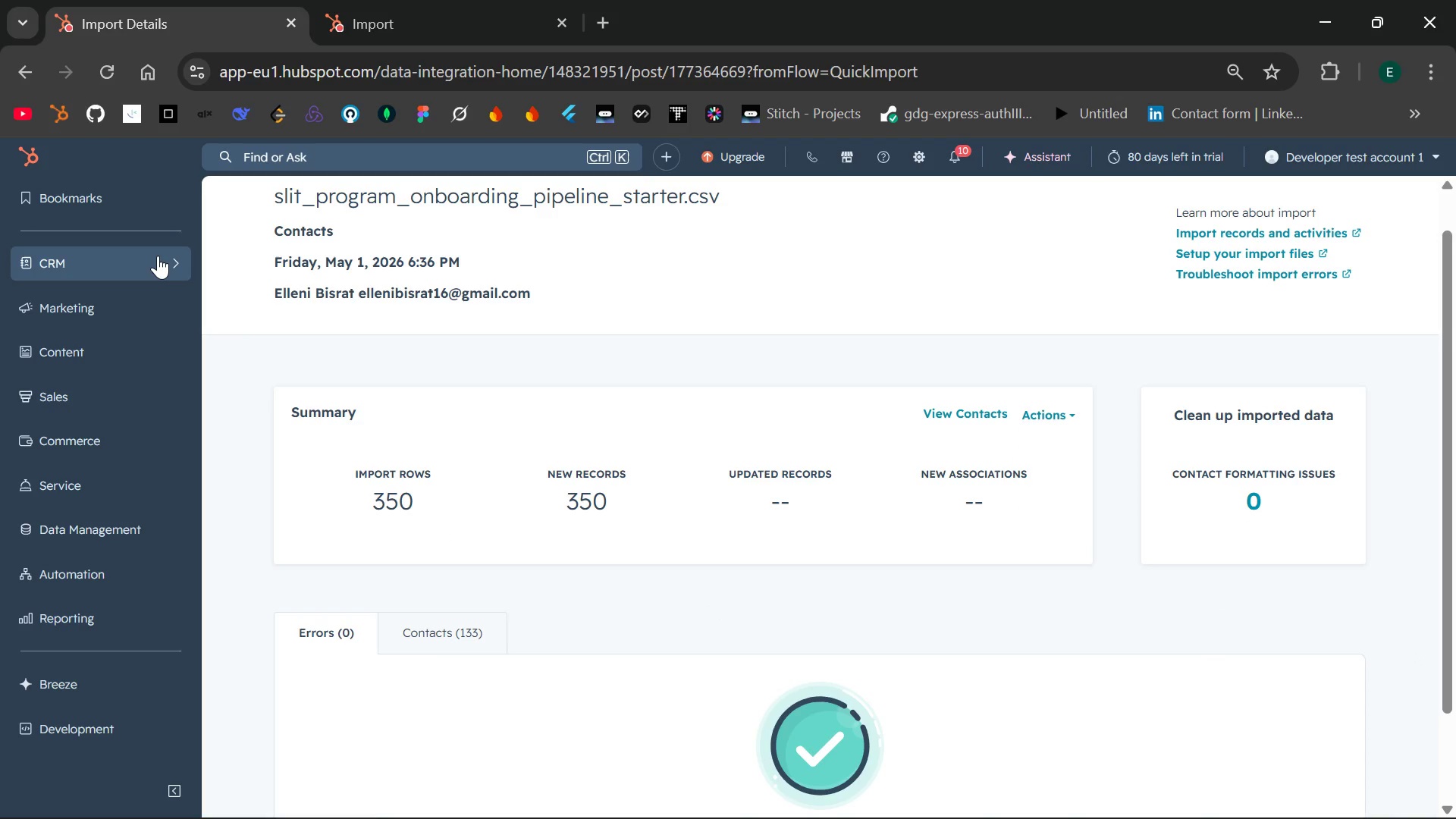 
left_click([158, 256])
 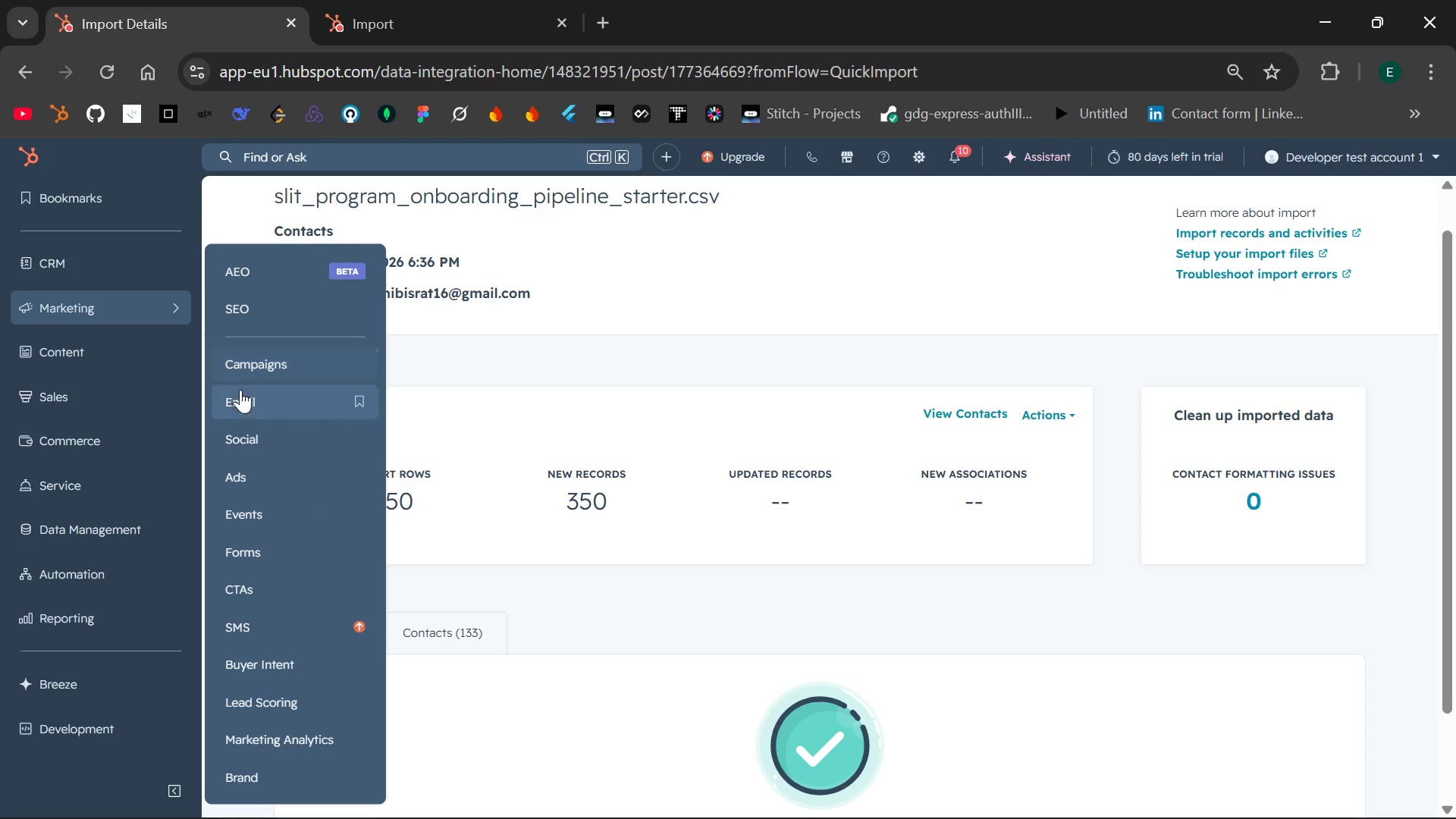 
left_click([150, 251])
 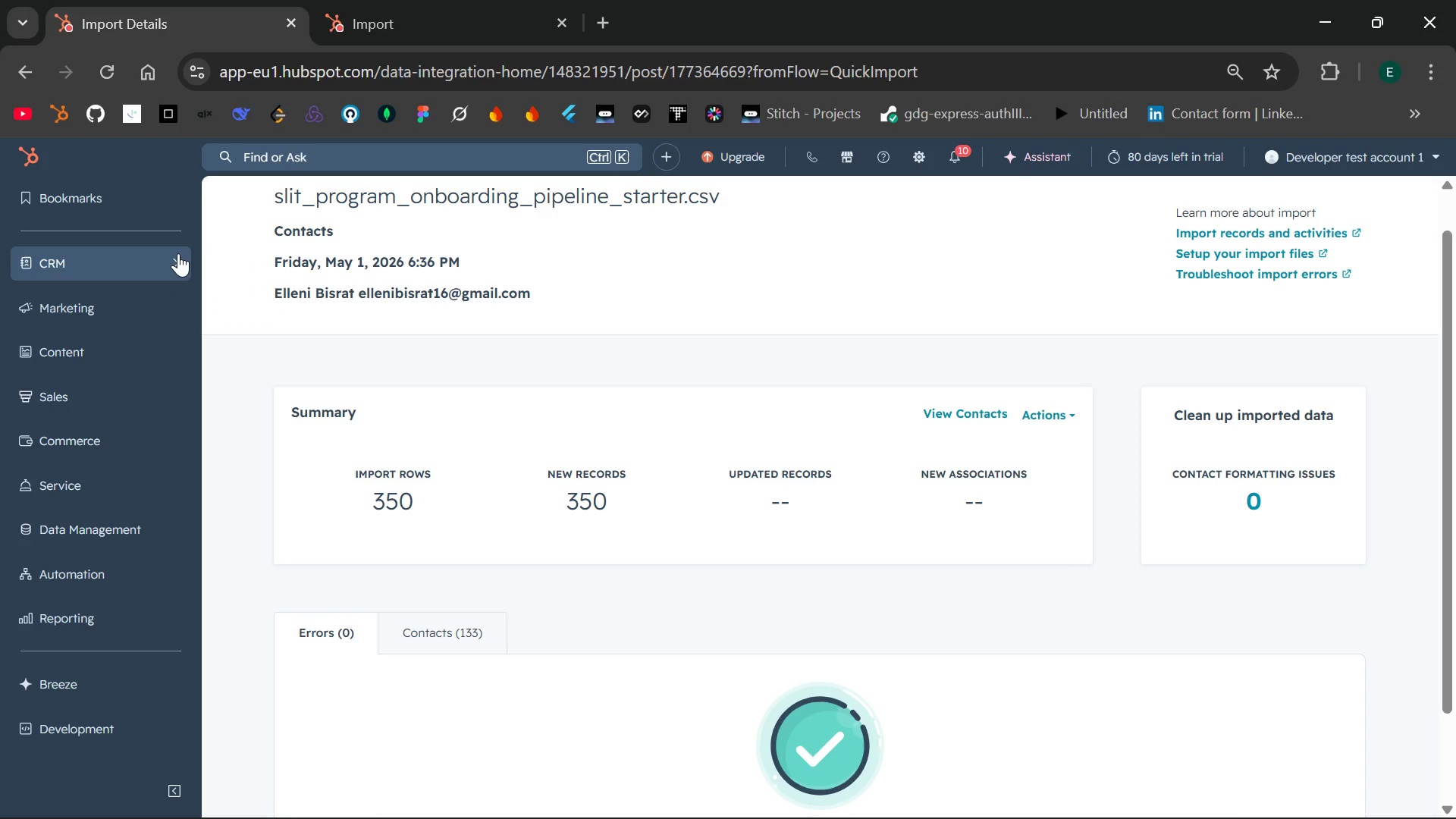 
left_click([178, 253])
 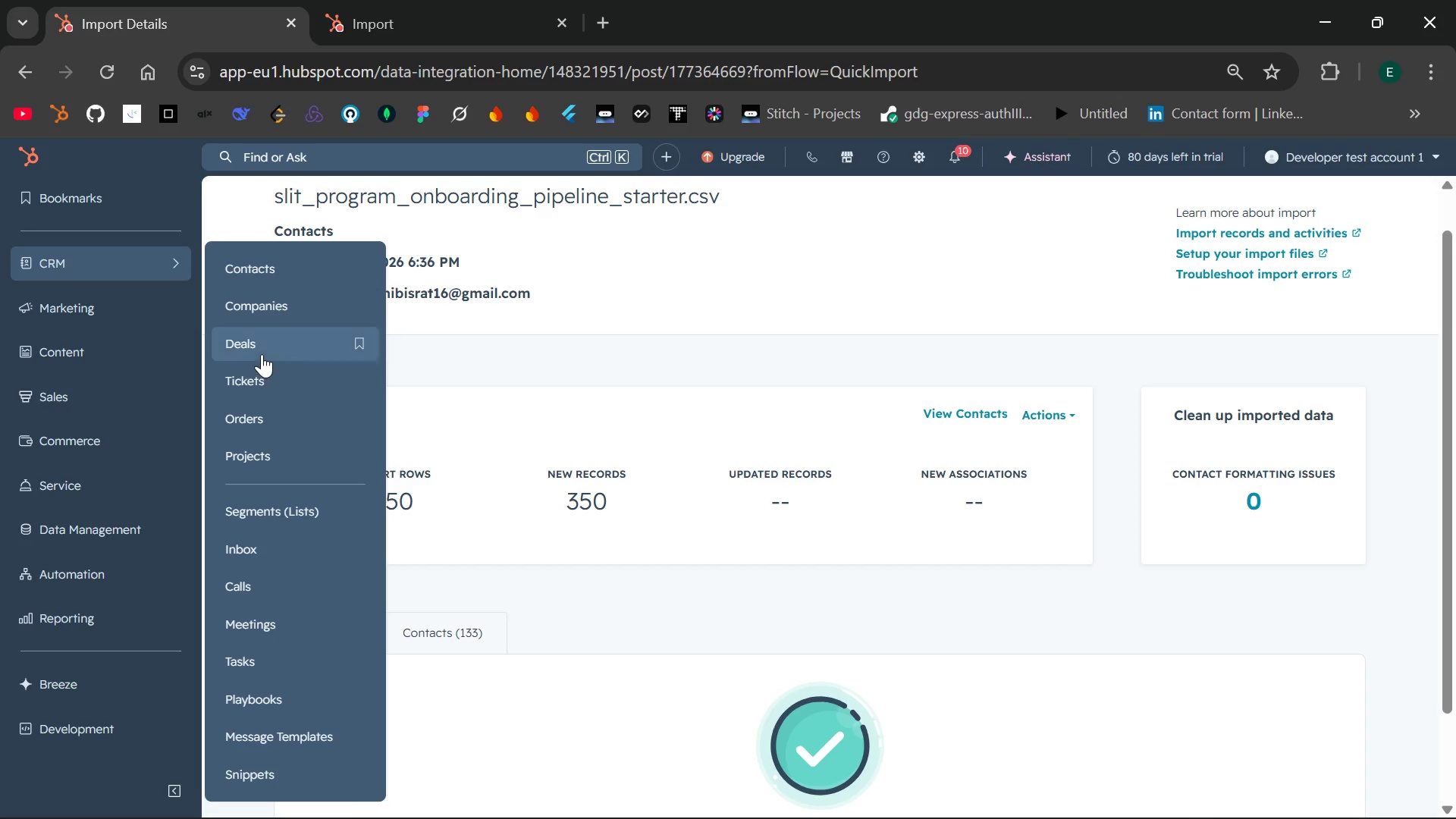 
left_click([266, 344])
 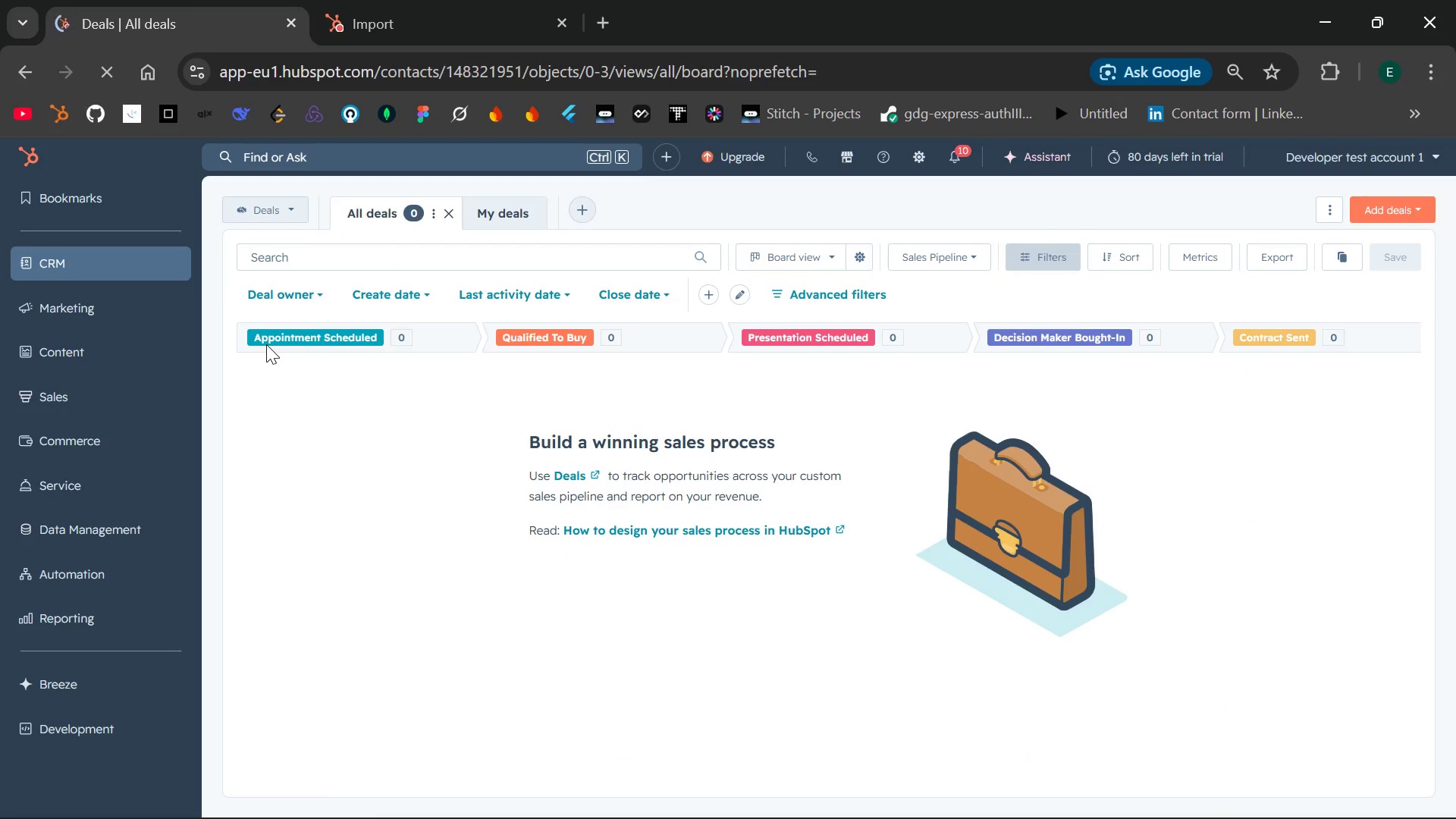 
wait(14.14)
 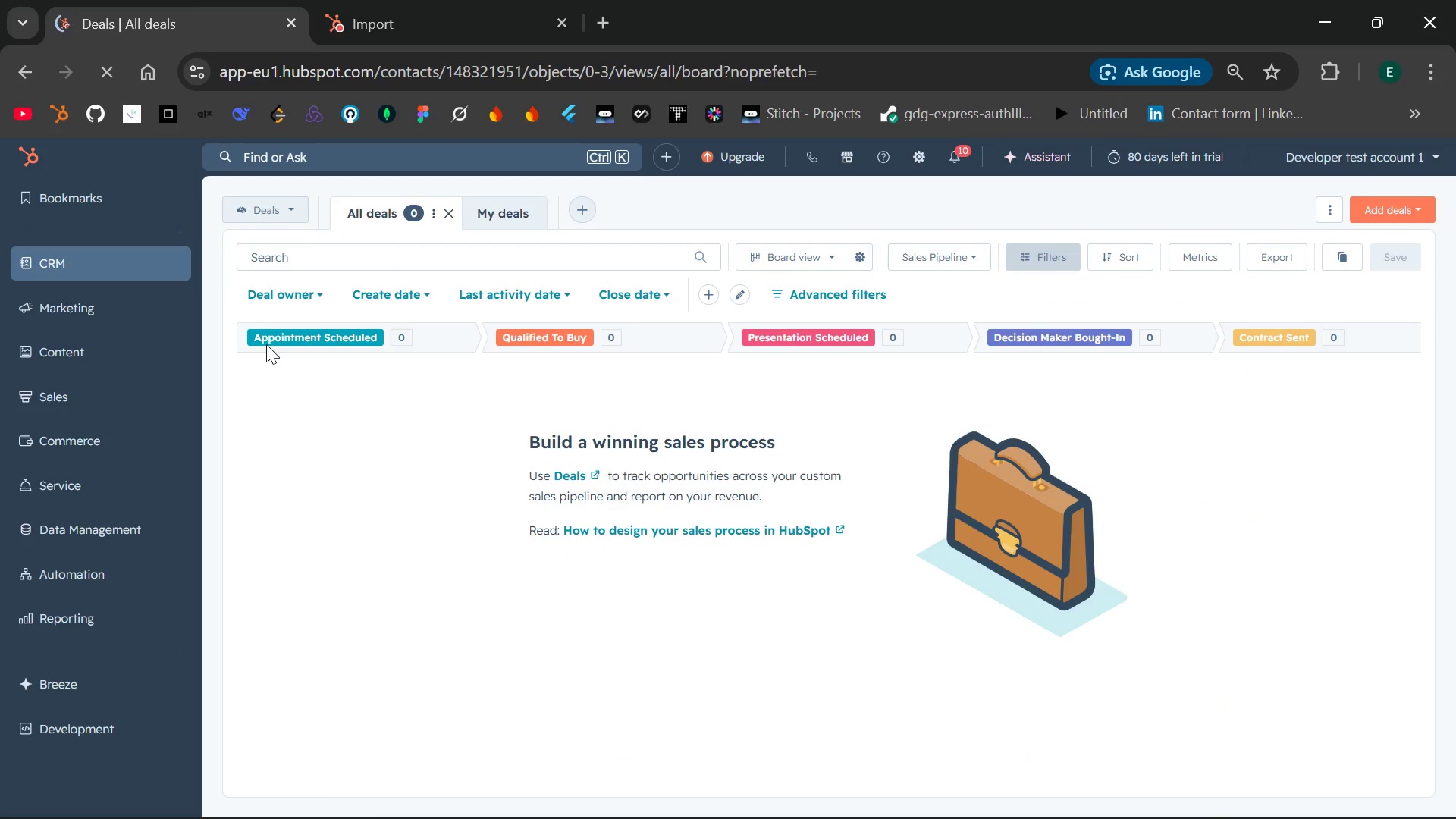 
left_click([1329, 213])
 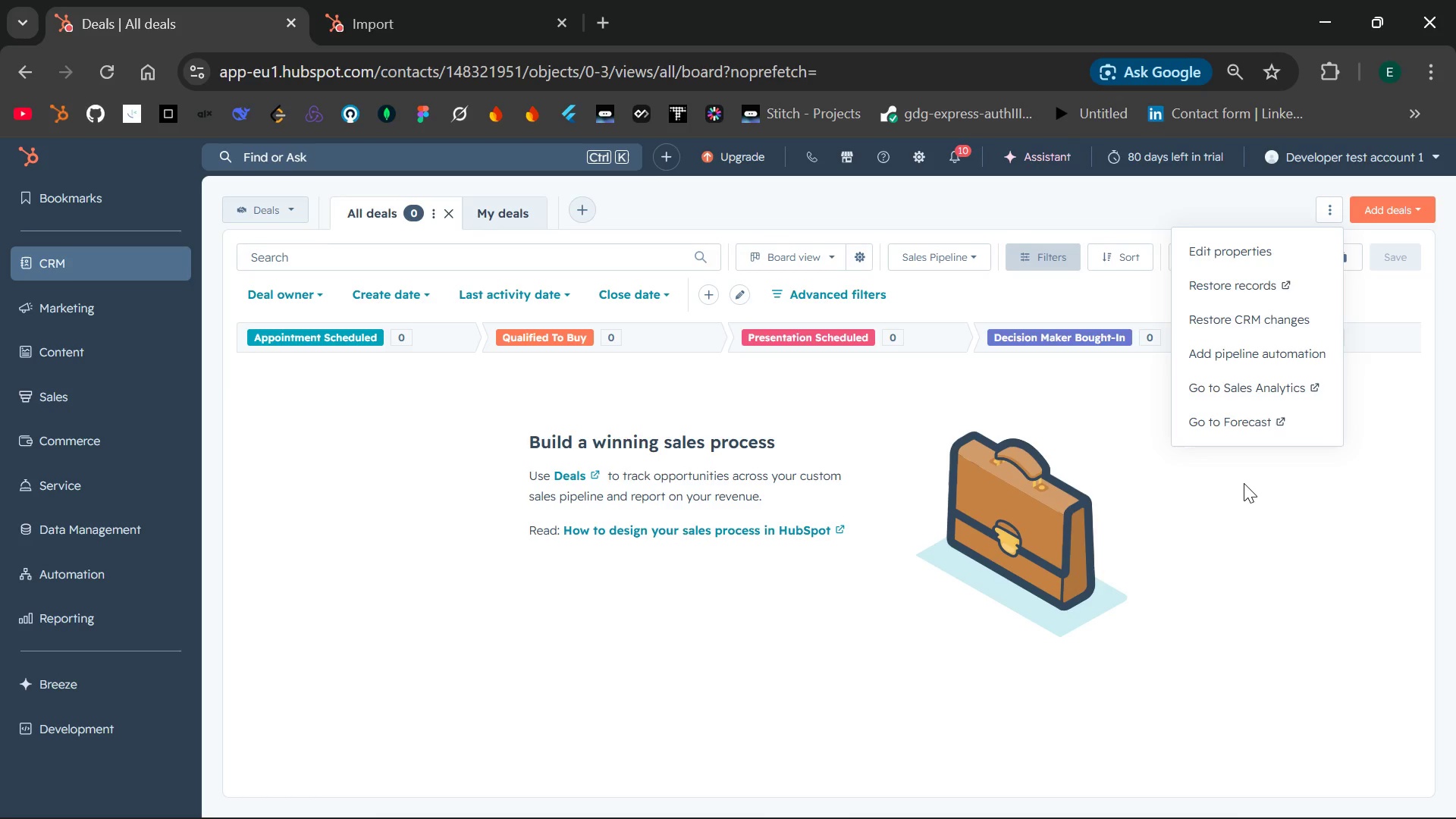 
wait(52.92)
 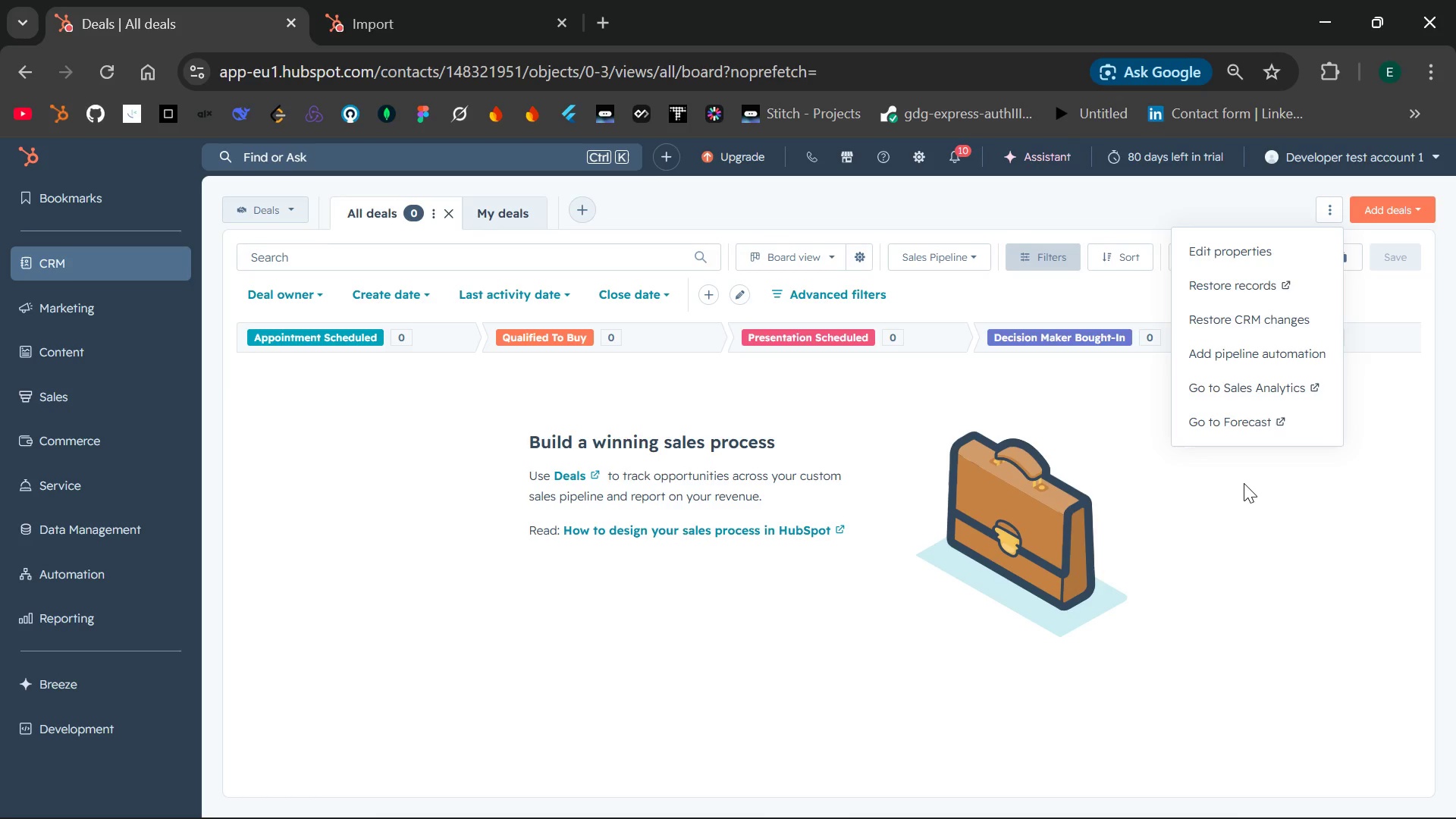 
left_click([1224, 490])
 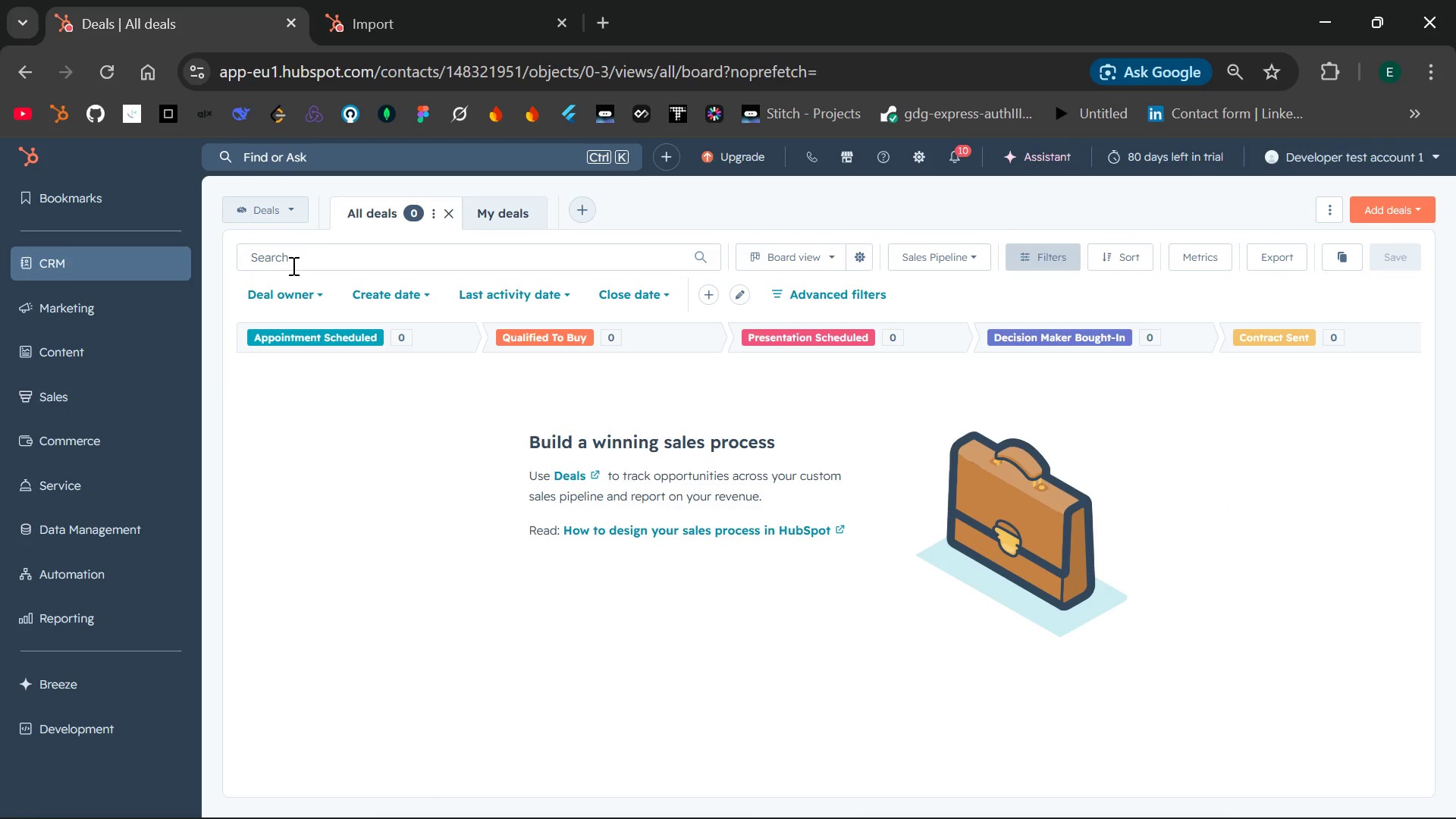 
left_click([174, 266])
 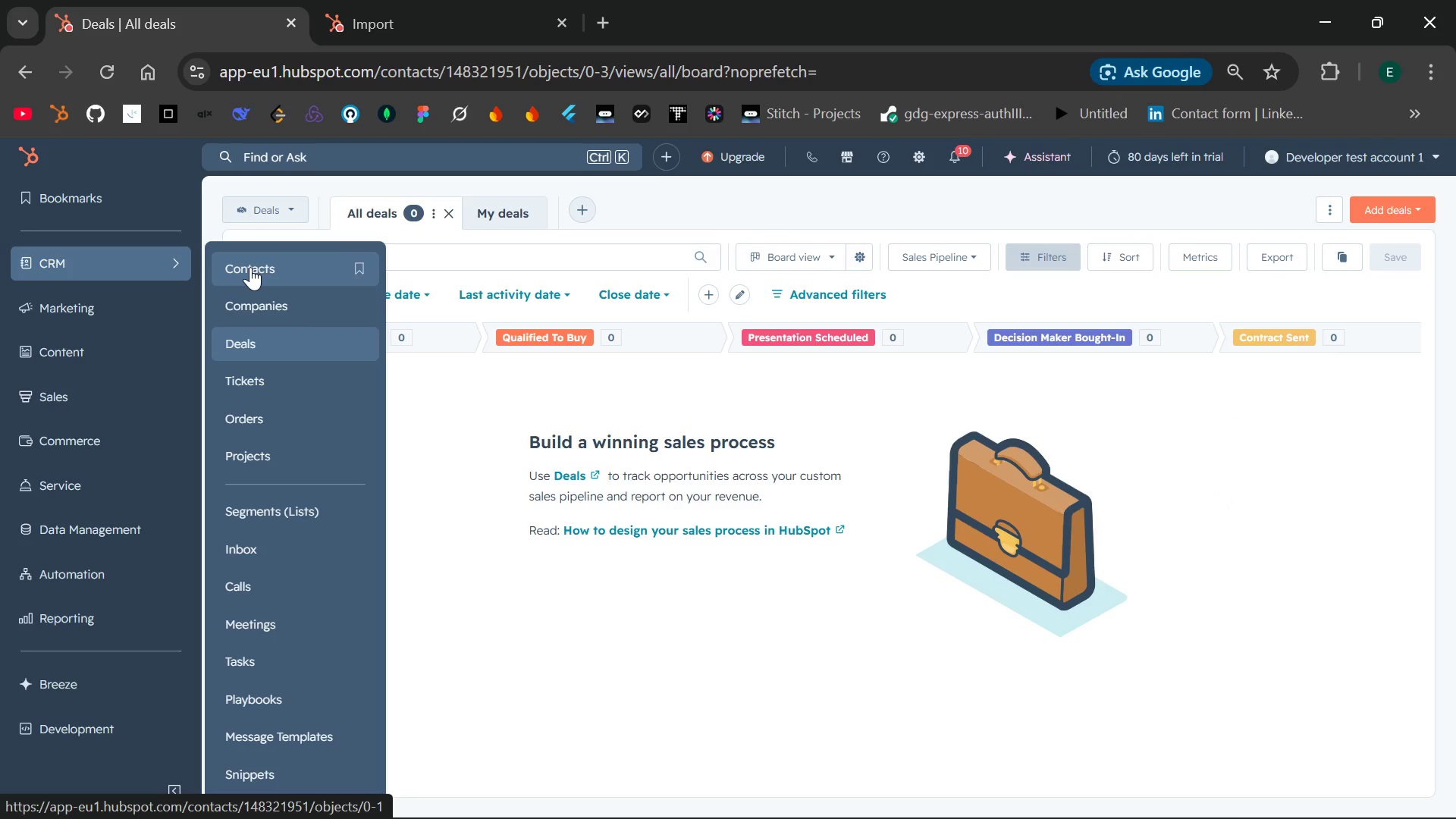 
left_click([250, 267])
 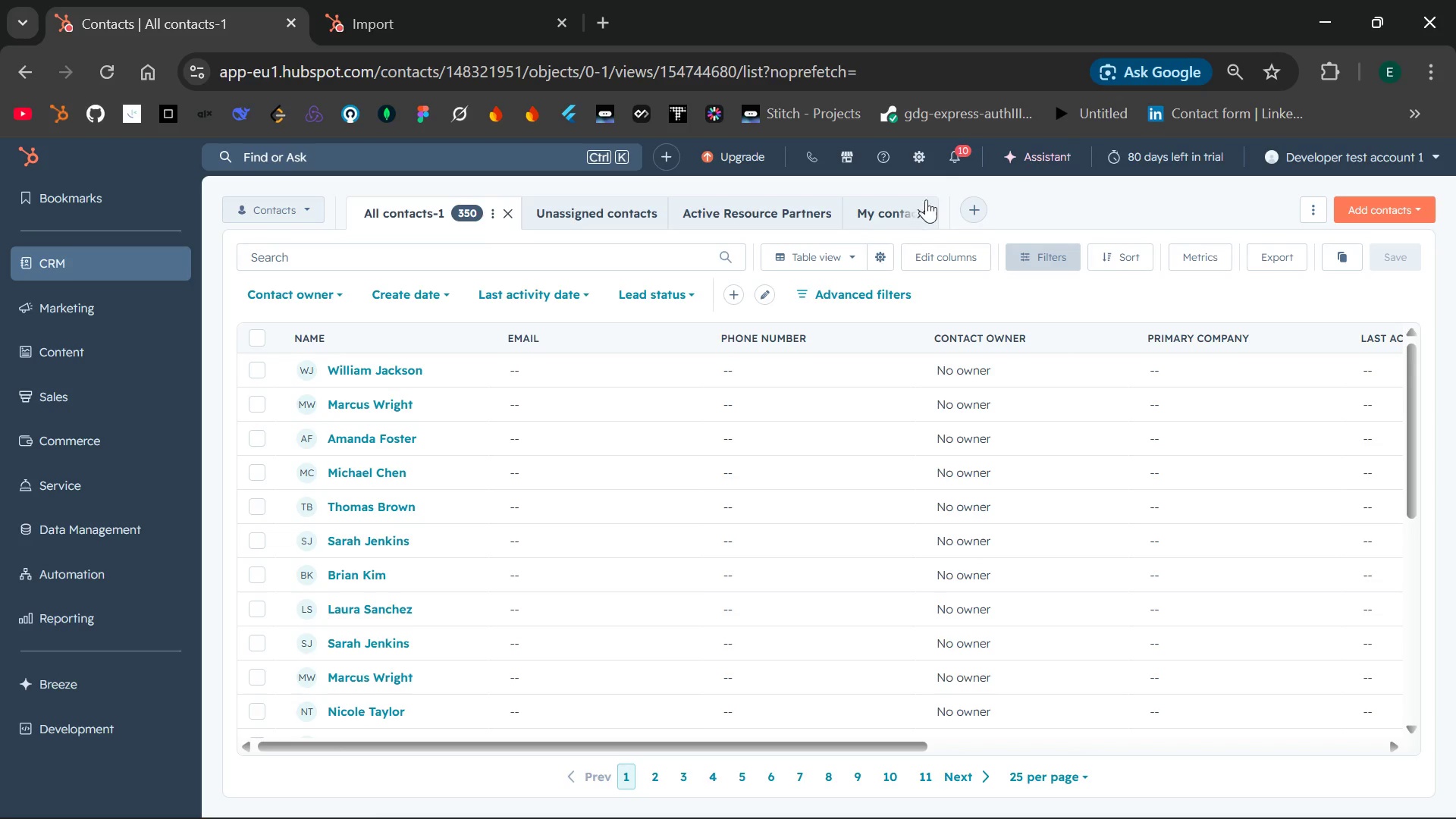 
wait(27.16)
 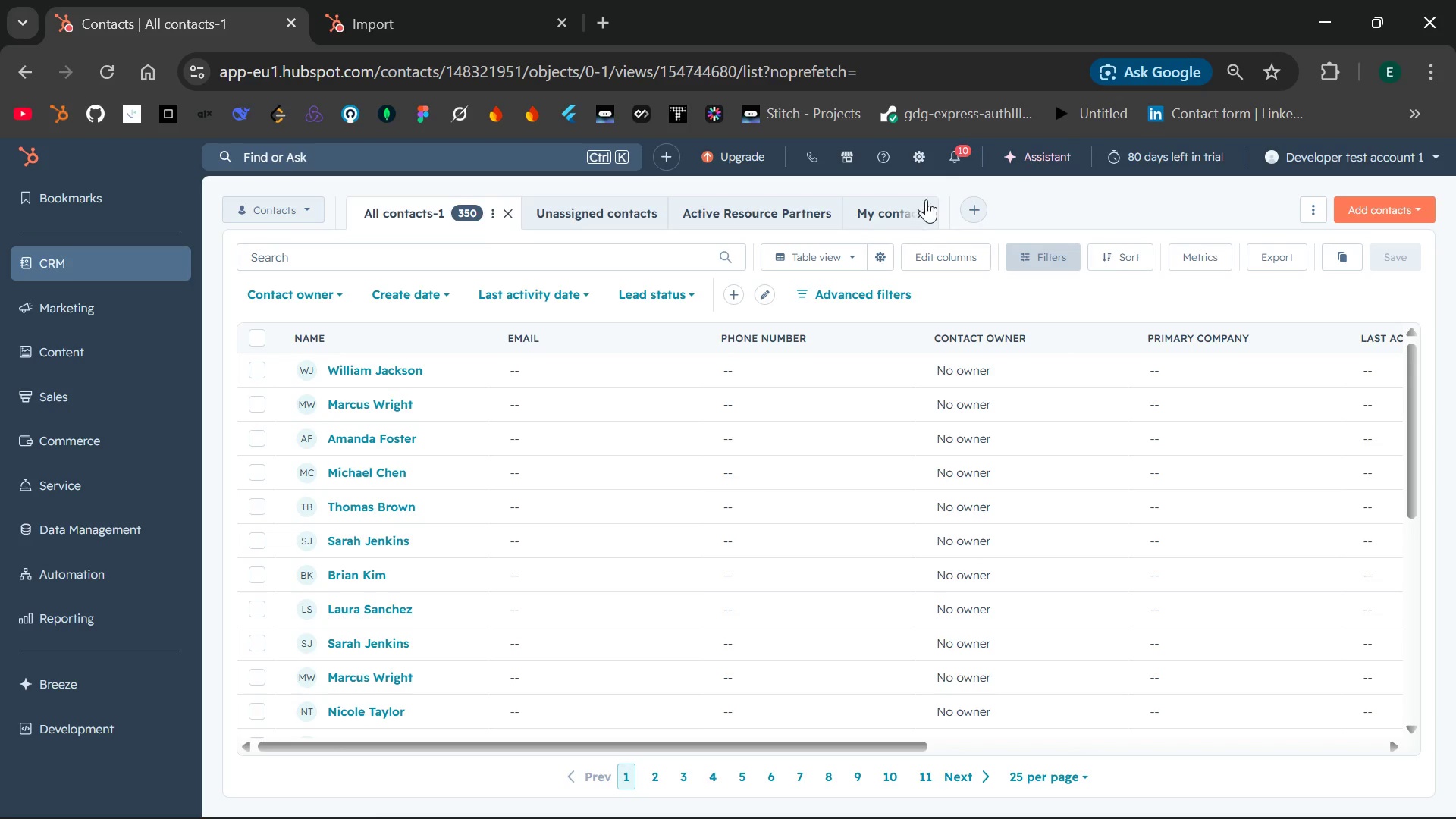 
left_click([921, 154])
 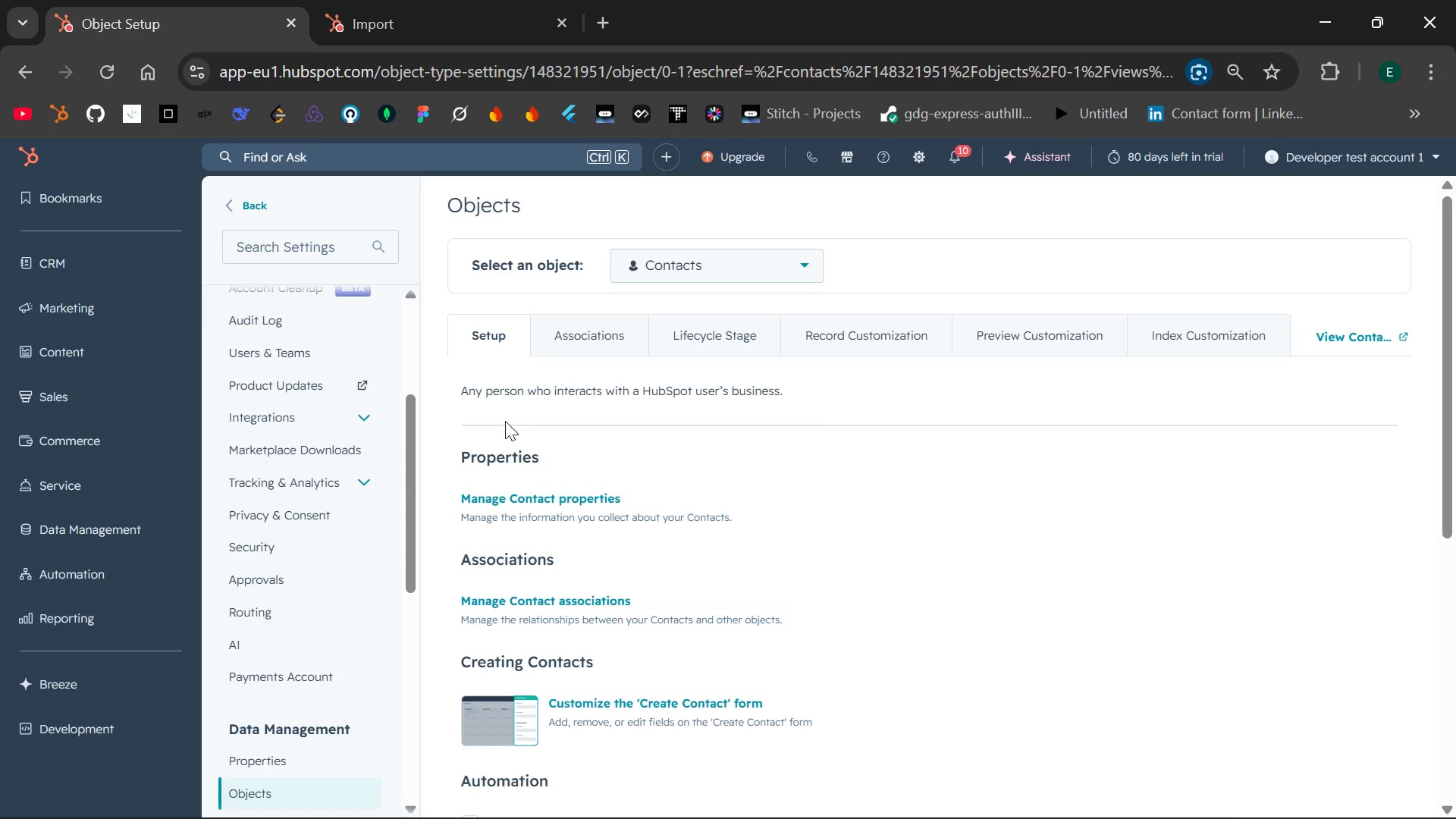 
wait(29.11)
 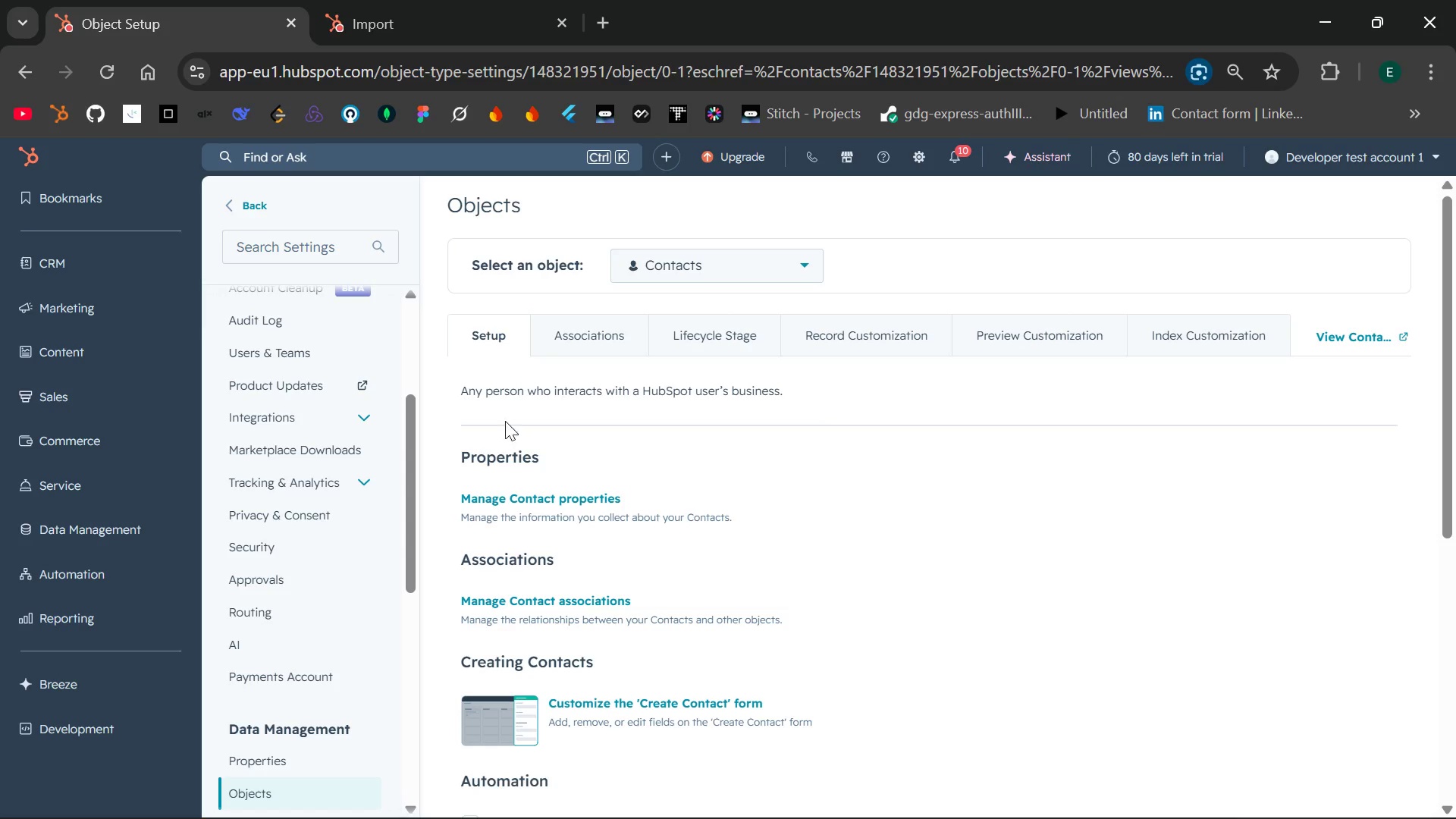 
mouse_move([297, 566])
 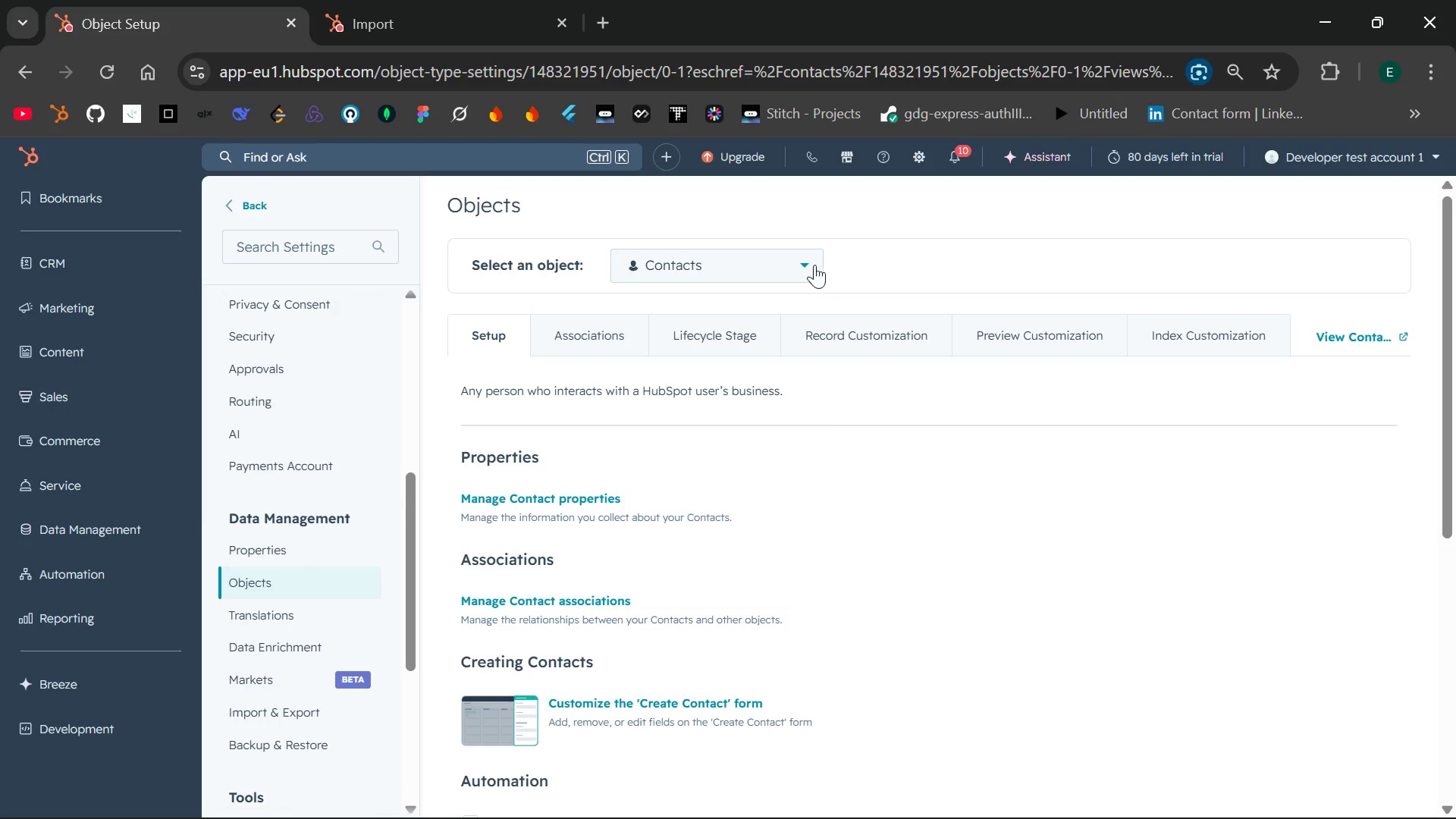 
left_click([811, 262])
 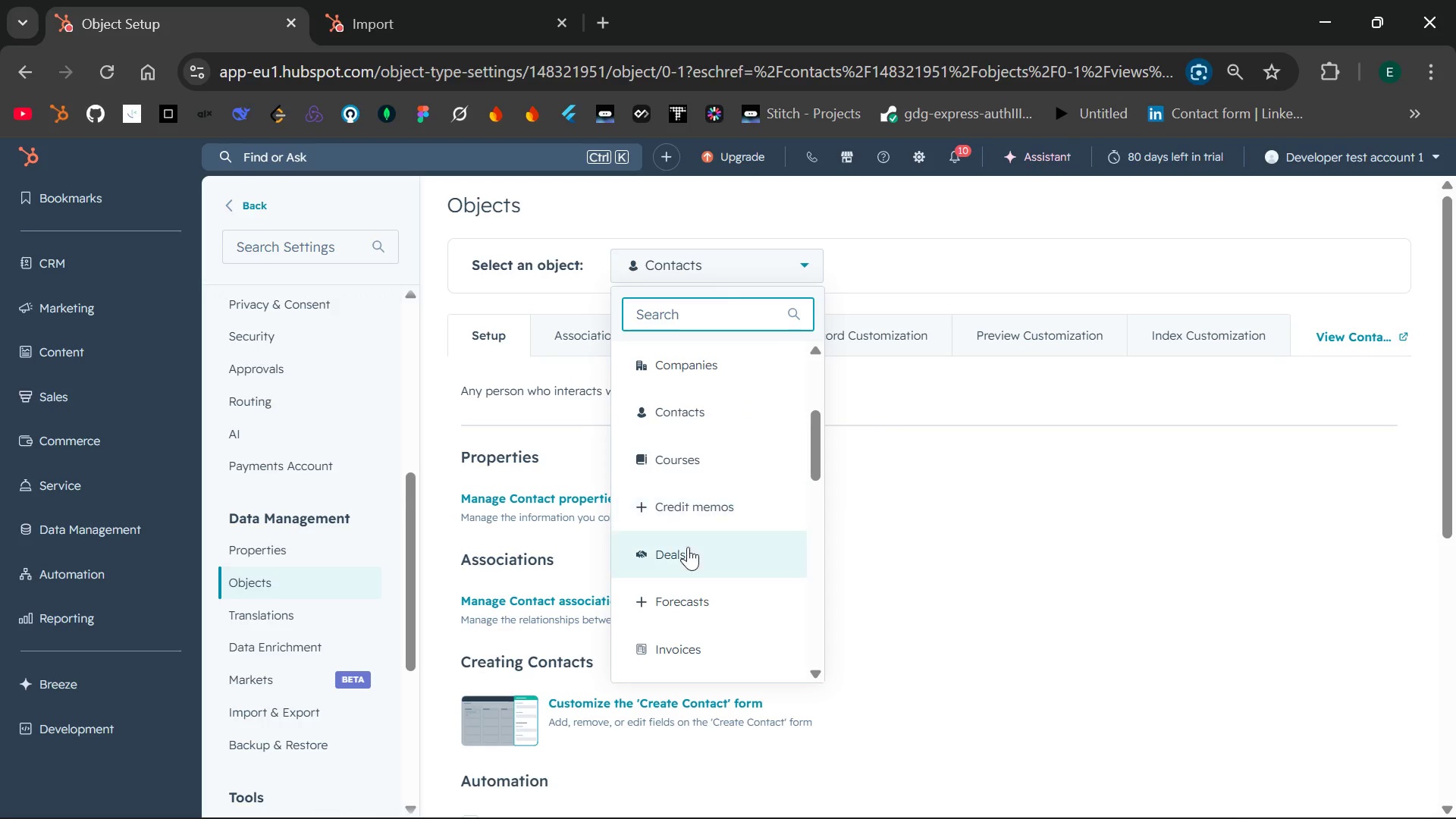 
left_click([683, 560])
 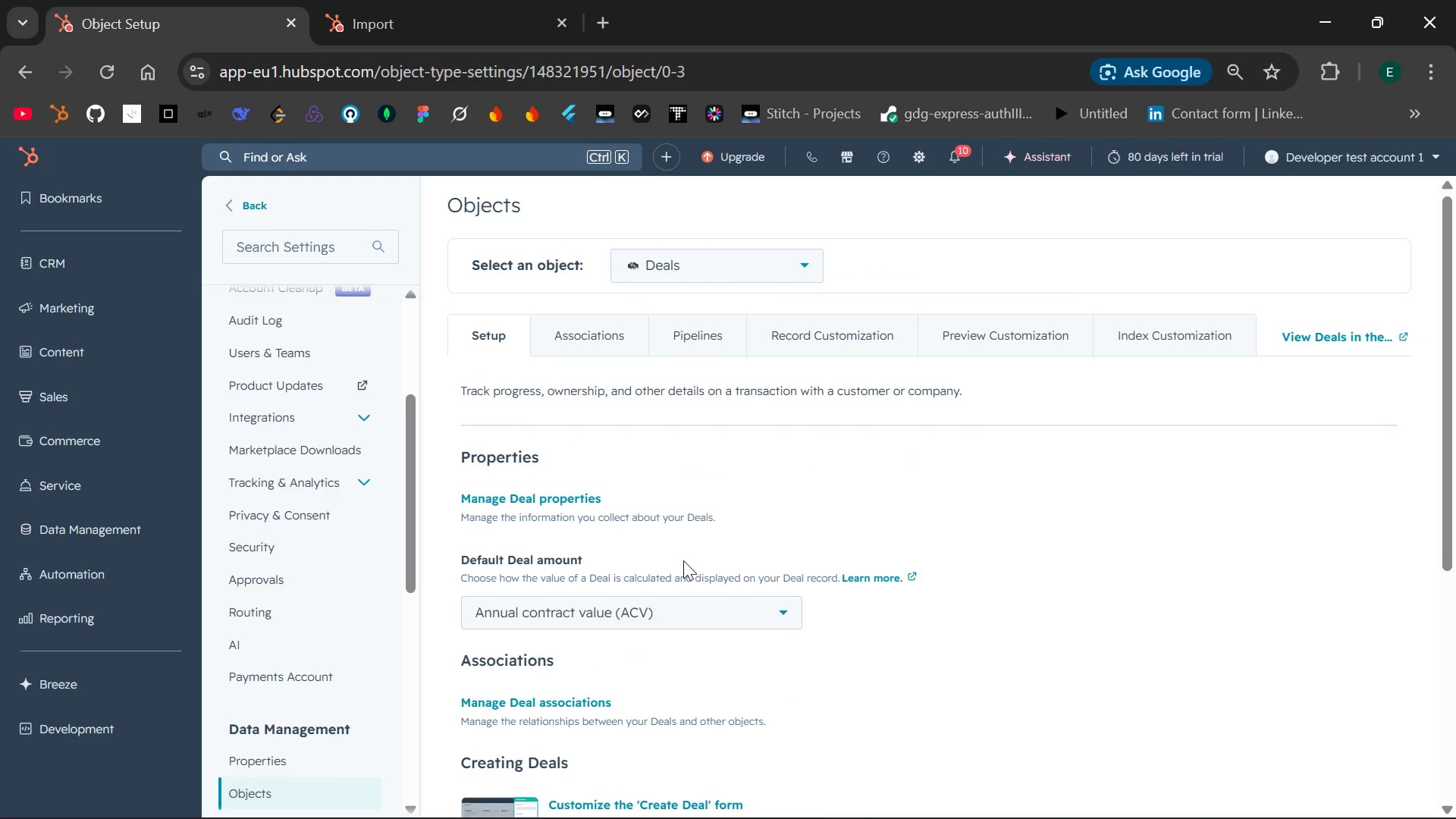 
wait(11.76)
 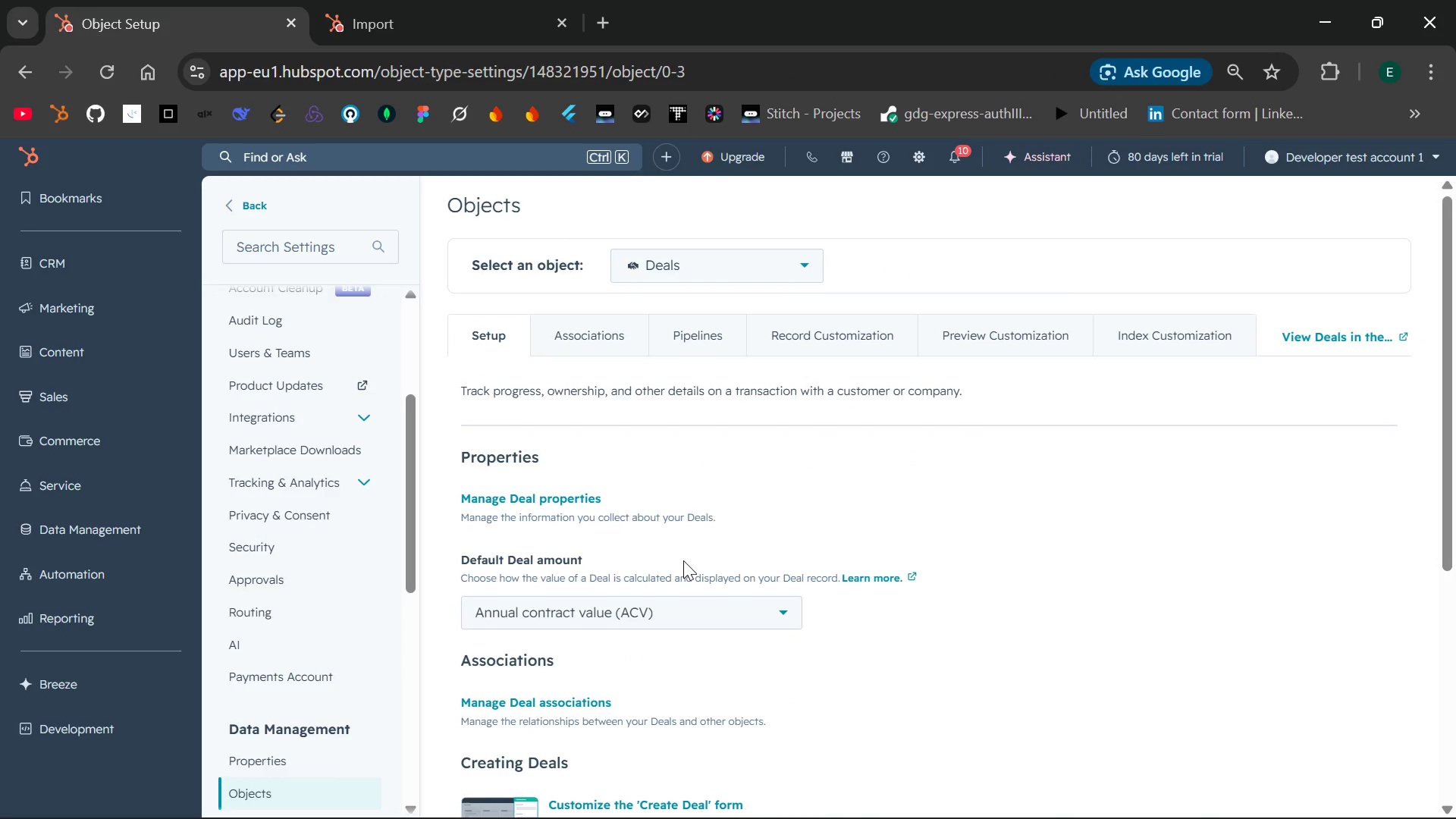 
left_click([700, 338])
 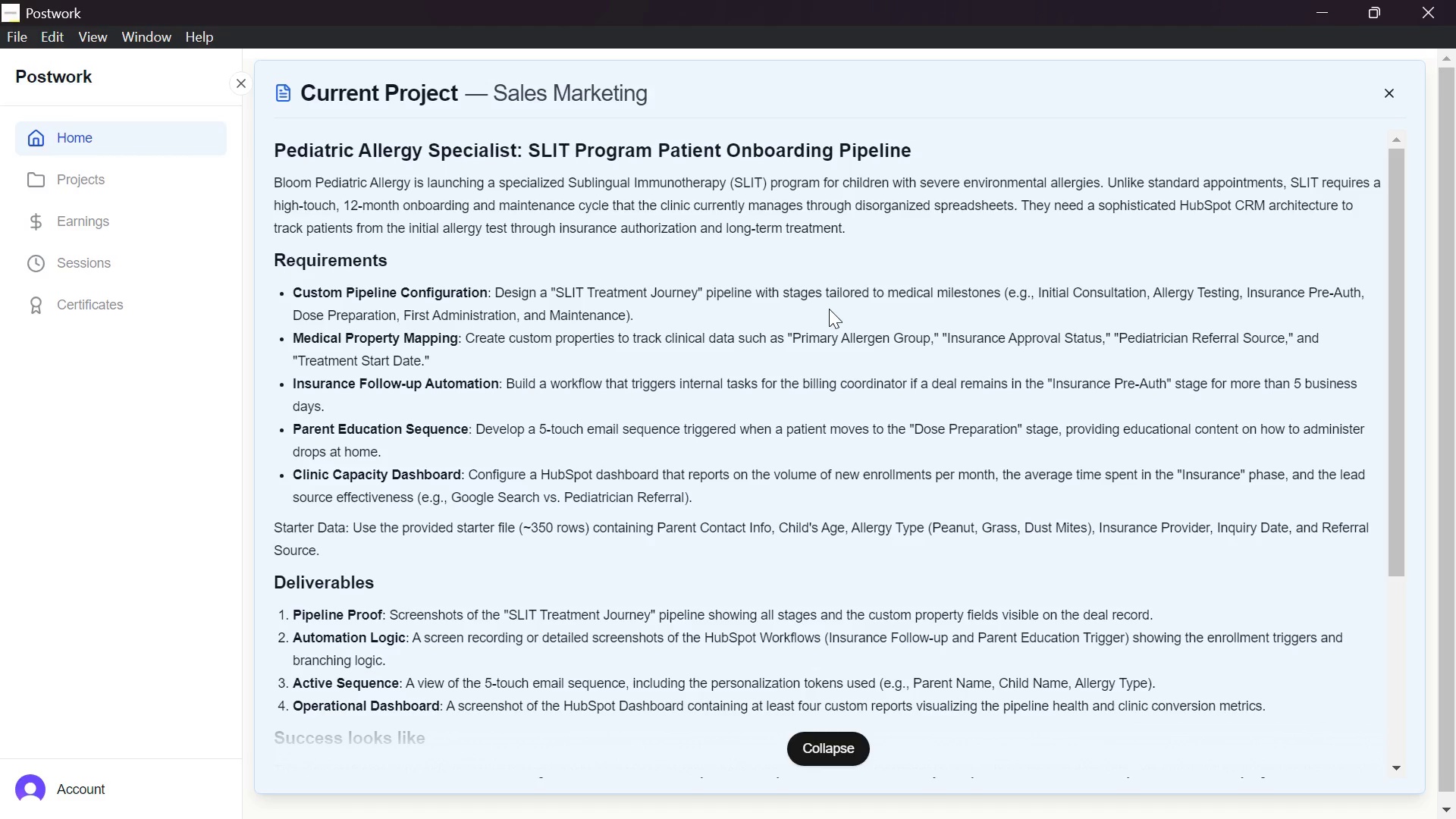 
wait(21.55)
 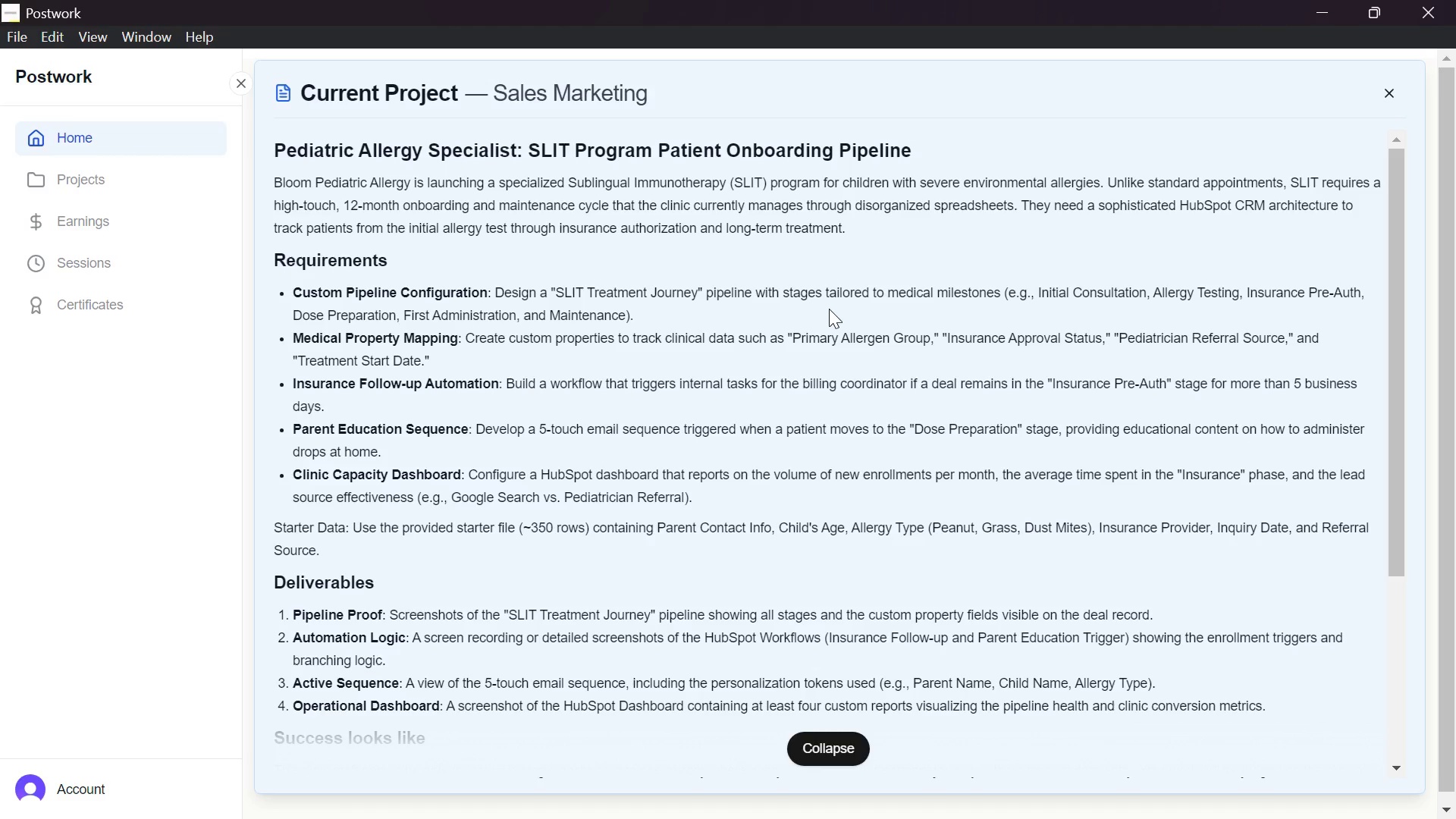 
mouse_move([1082, 303])
 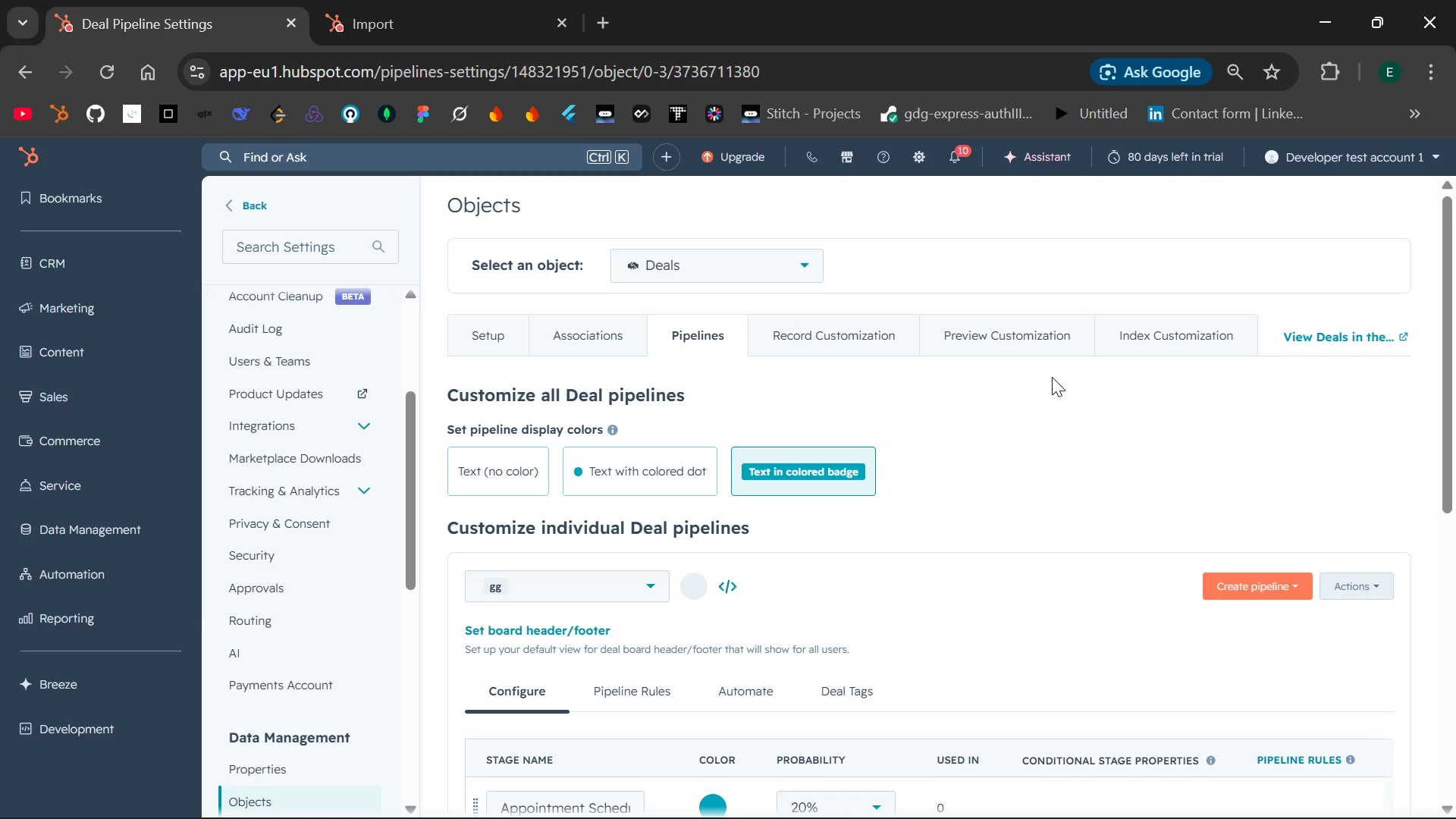 
wait(8.87)
 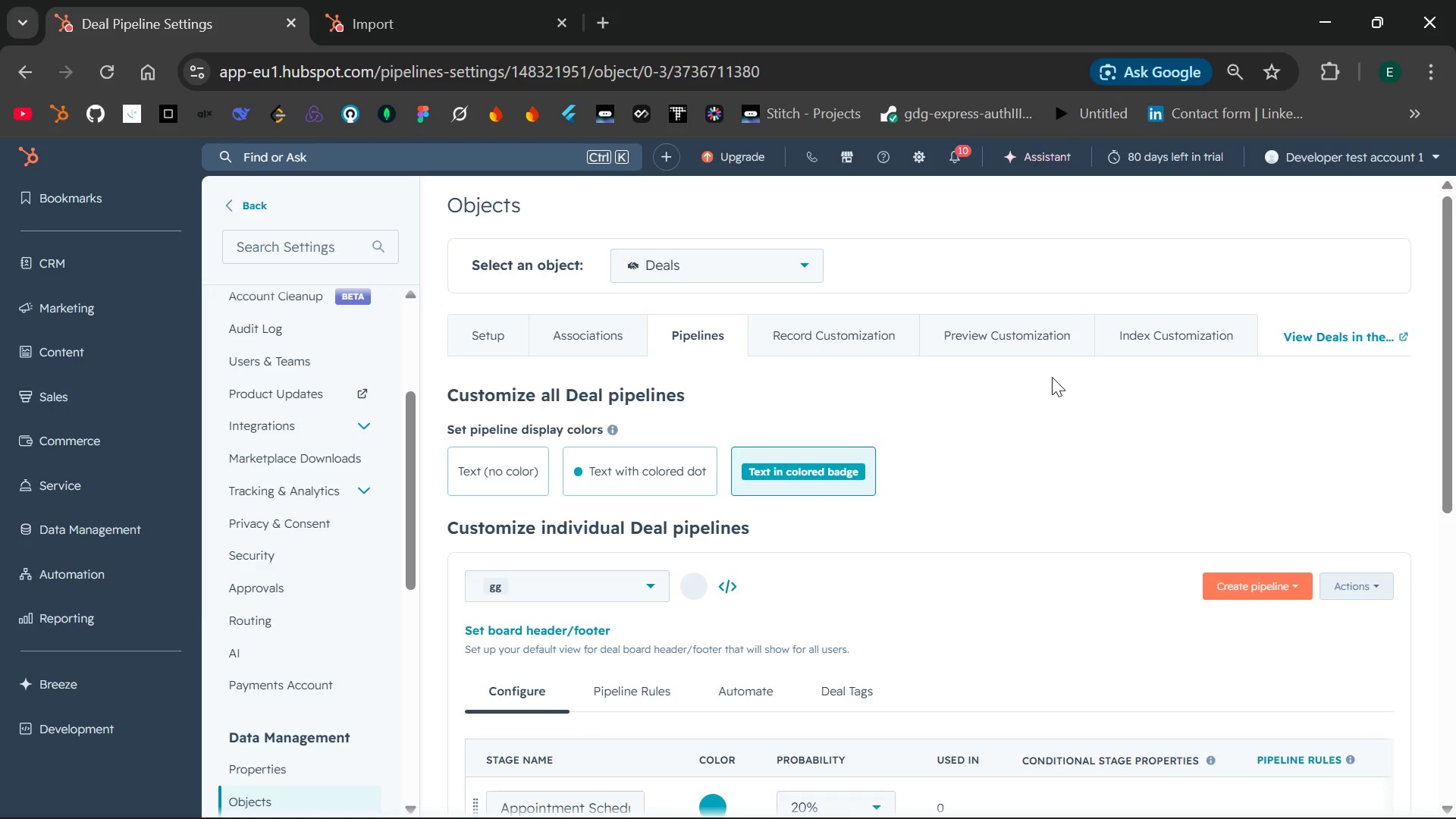 
left_click([1233, 583])
 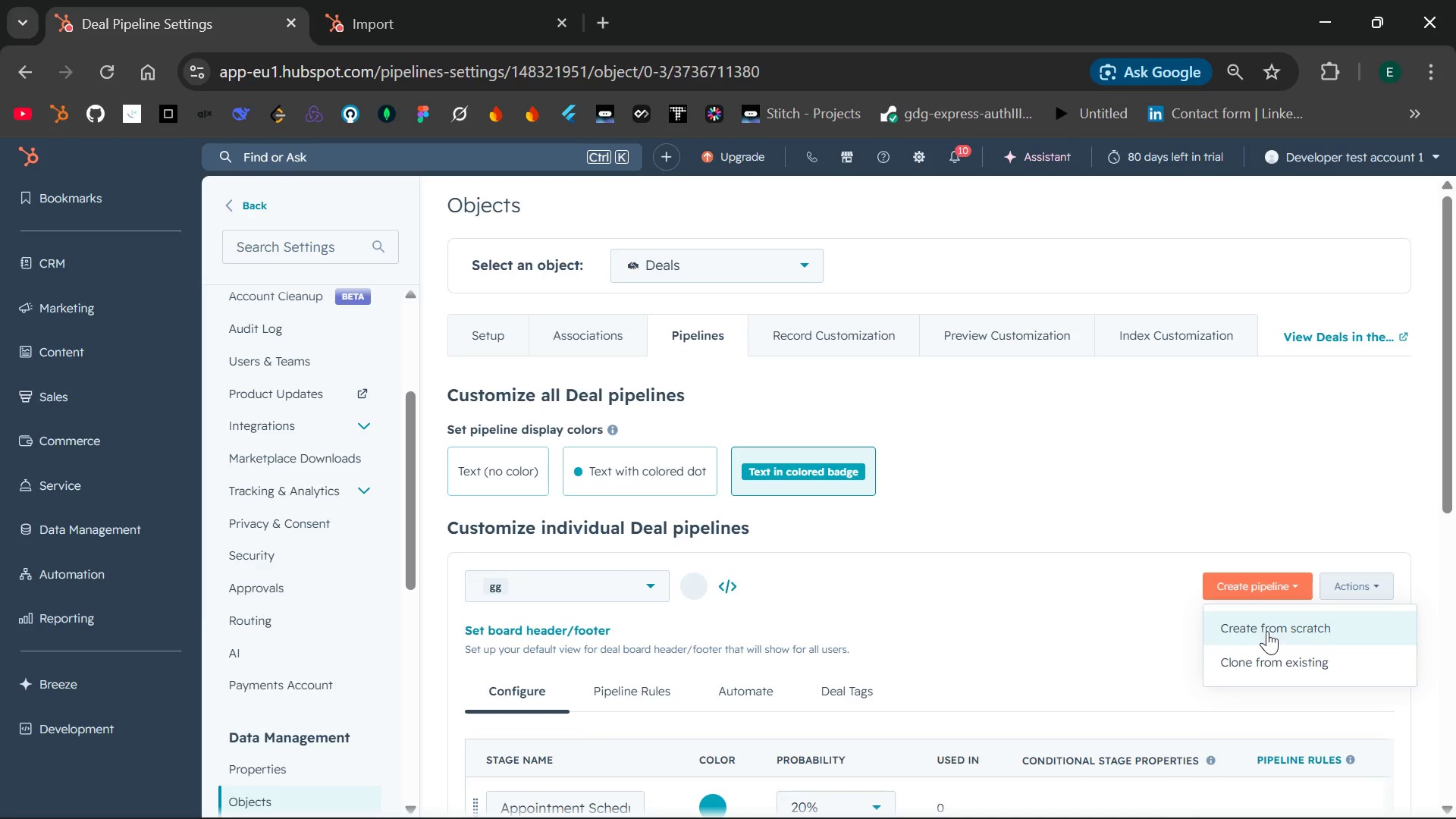 
left_click([1267, 630])
 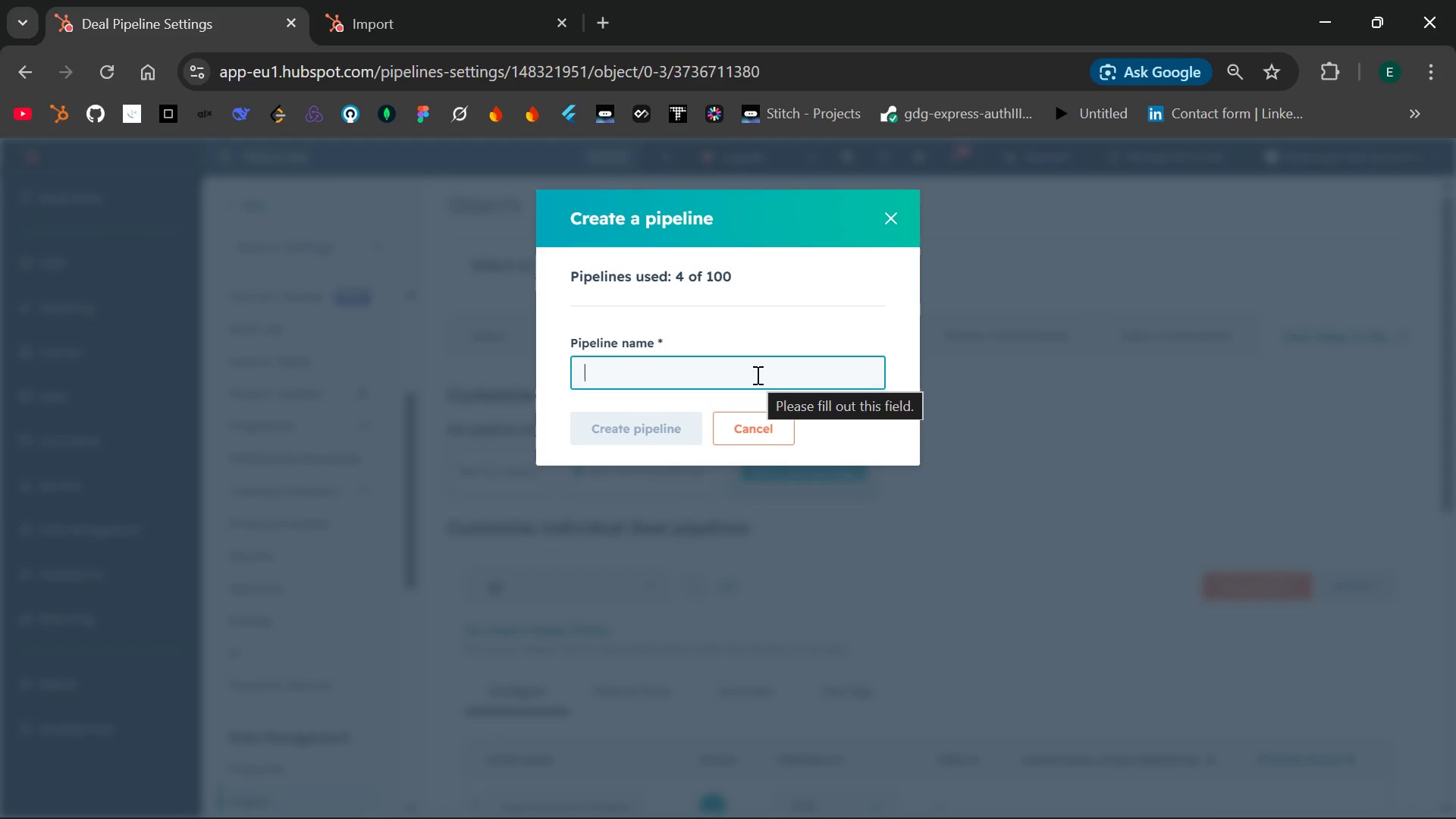 
type(SLIT Treatment Journey)
 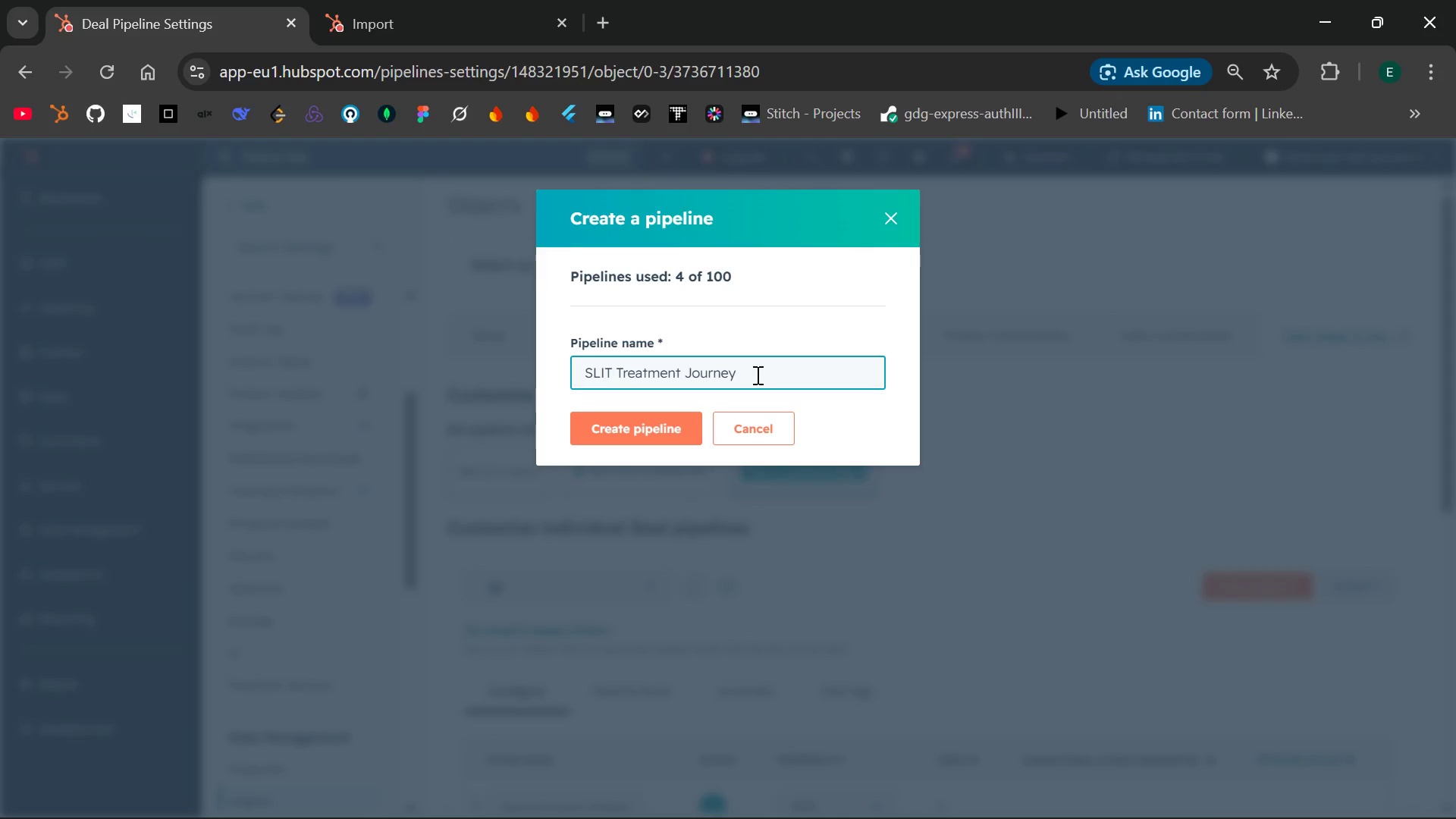 
left_click([639, 426])
 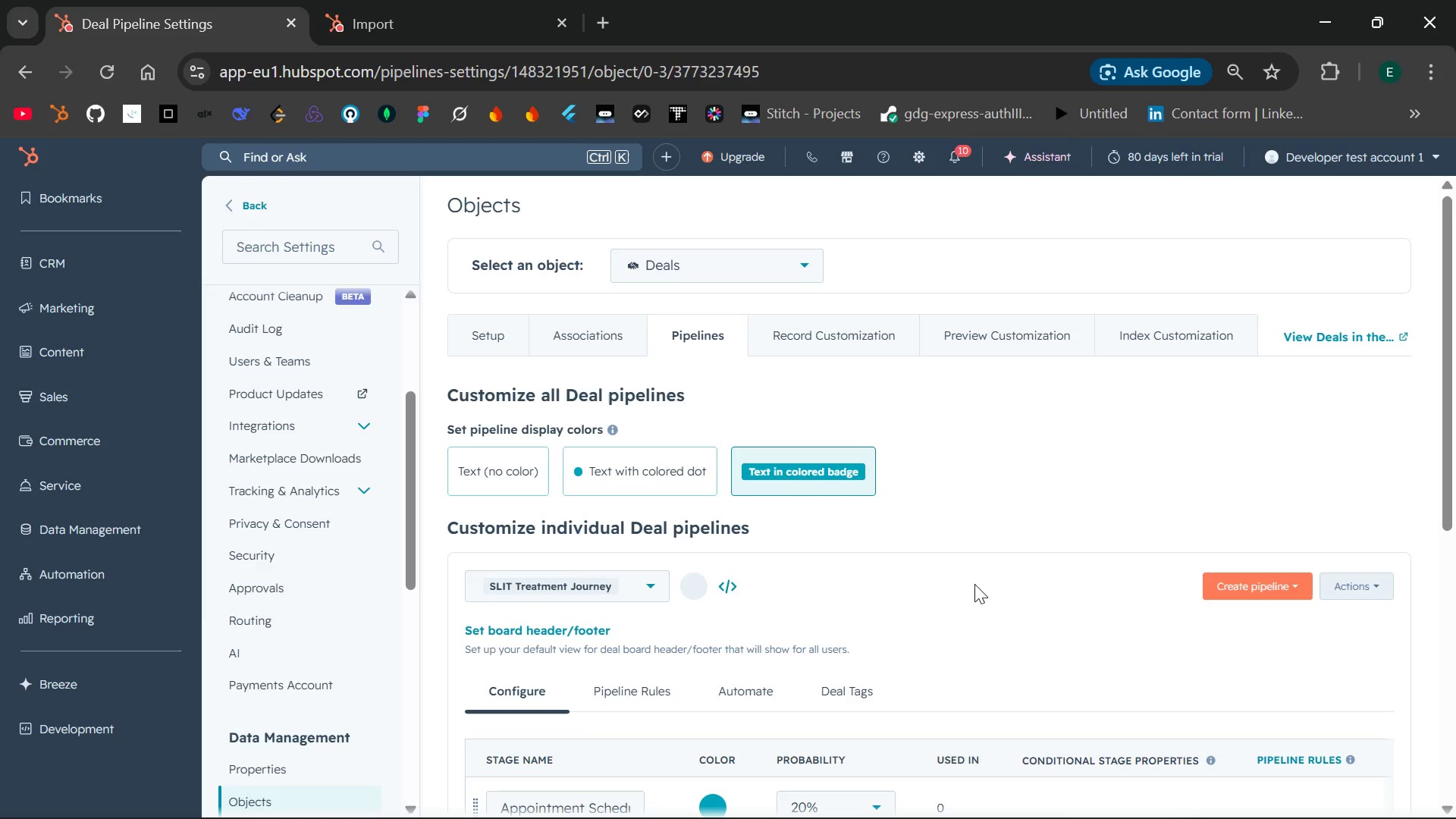 
wait(12.48)
 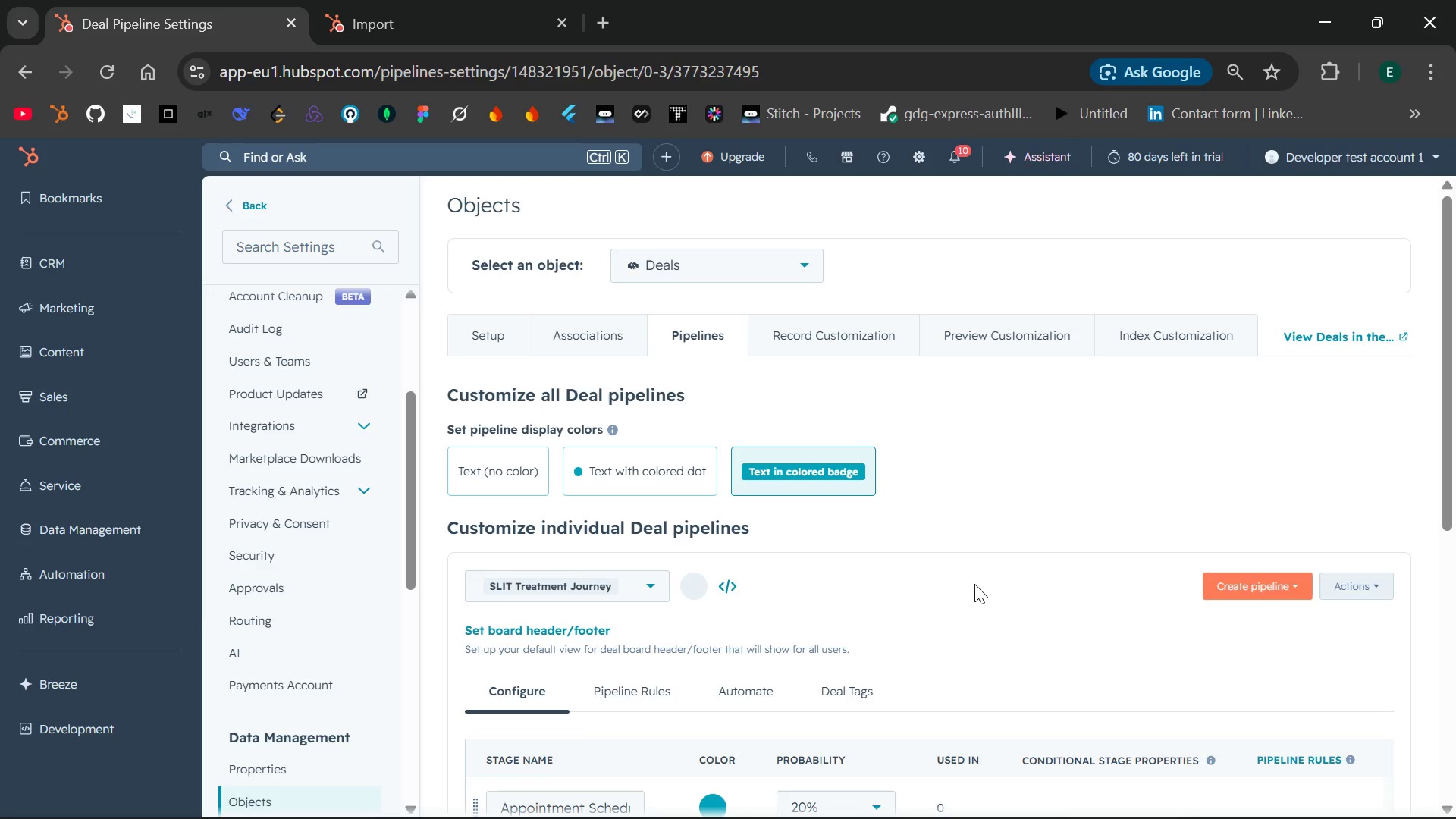 
left_click([515, 723])
 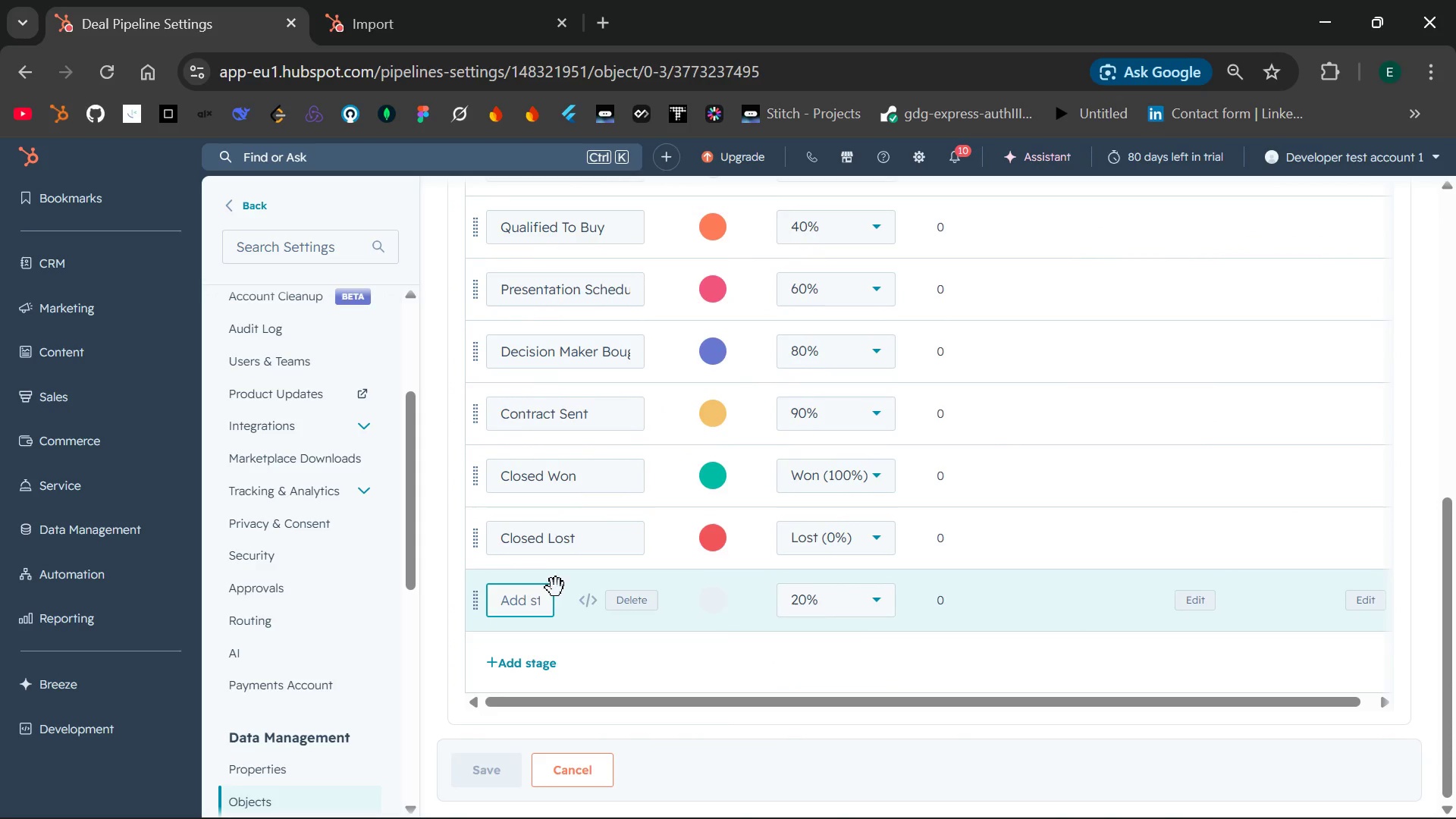 
wait(8.41)
 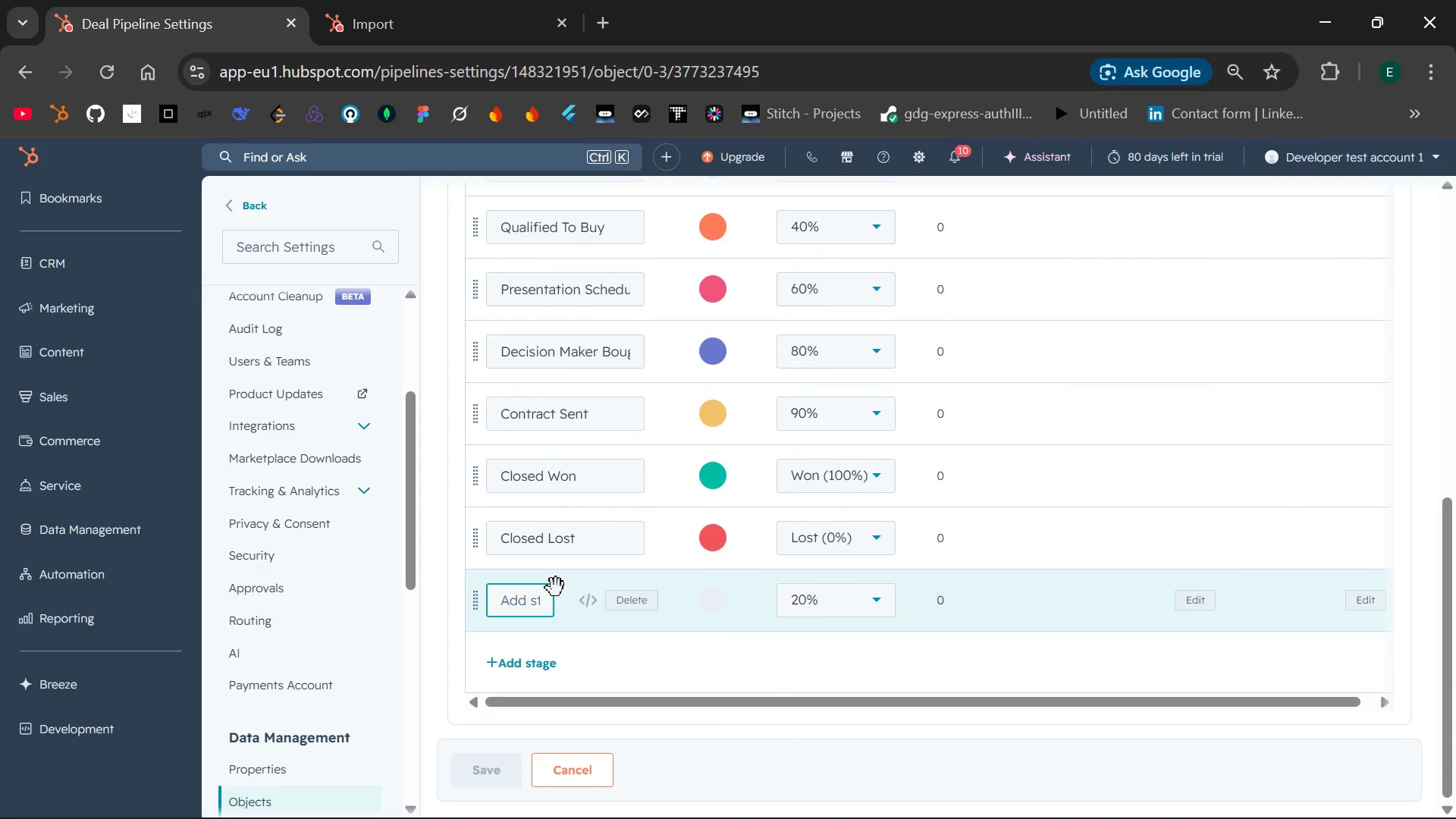 
type(Initial C)
 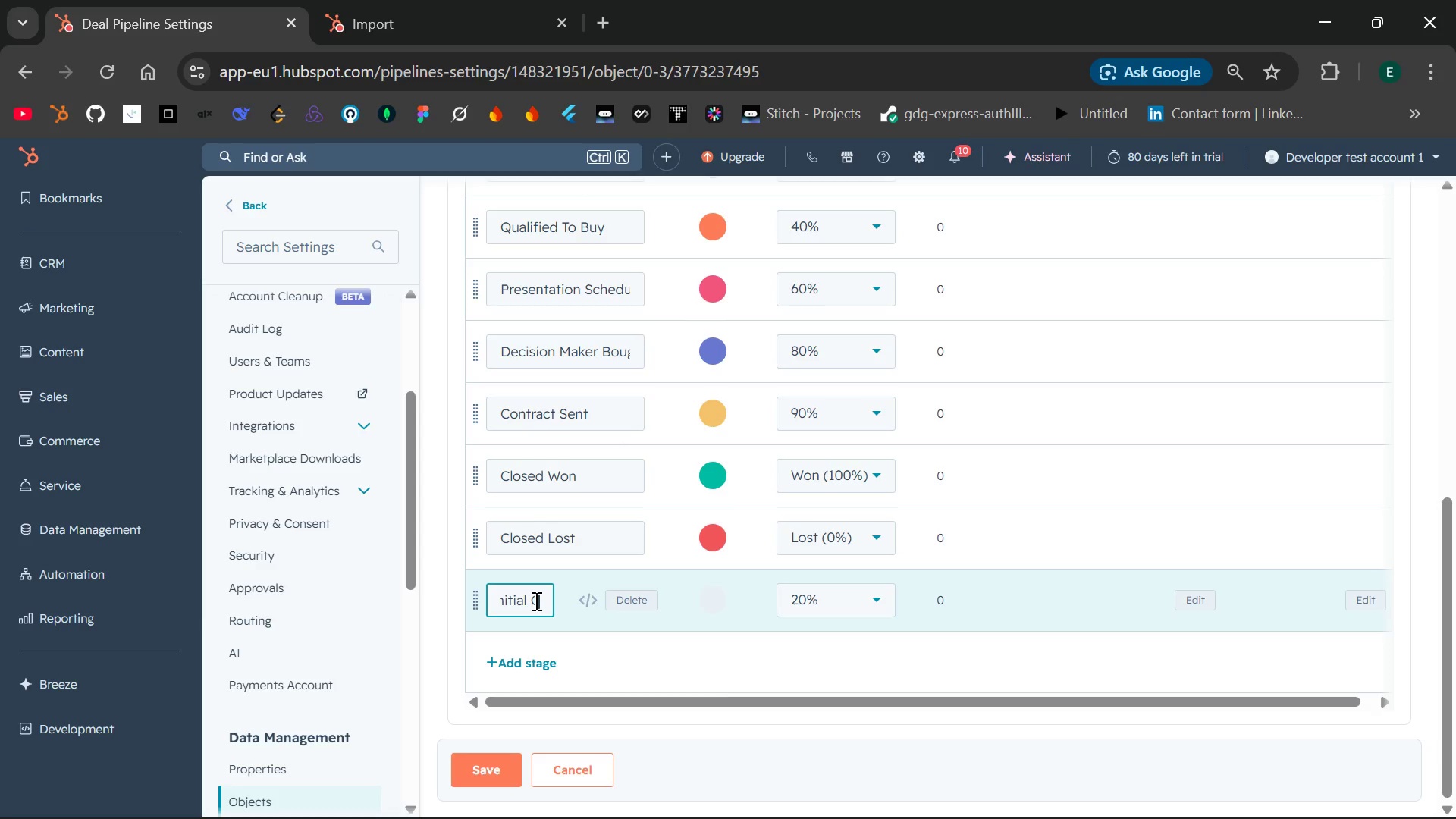 
wait(8.52)
 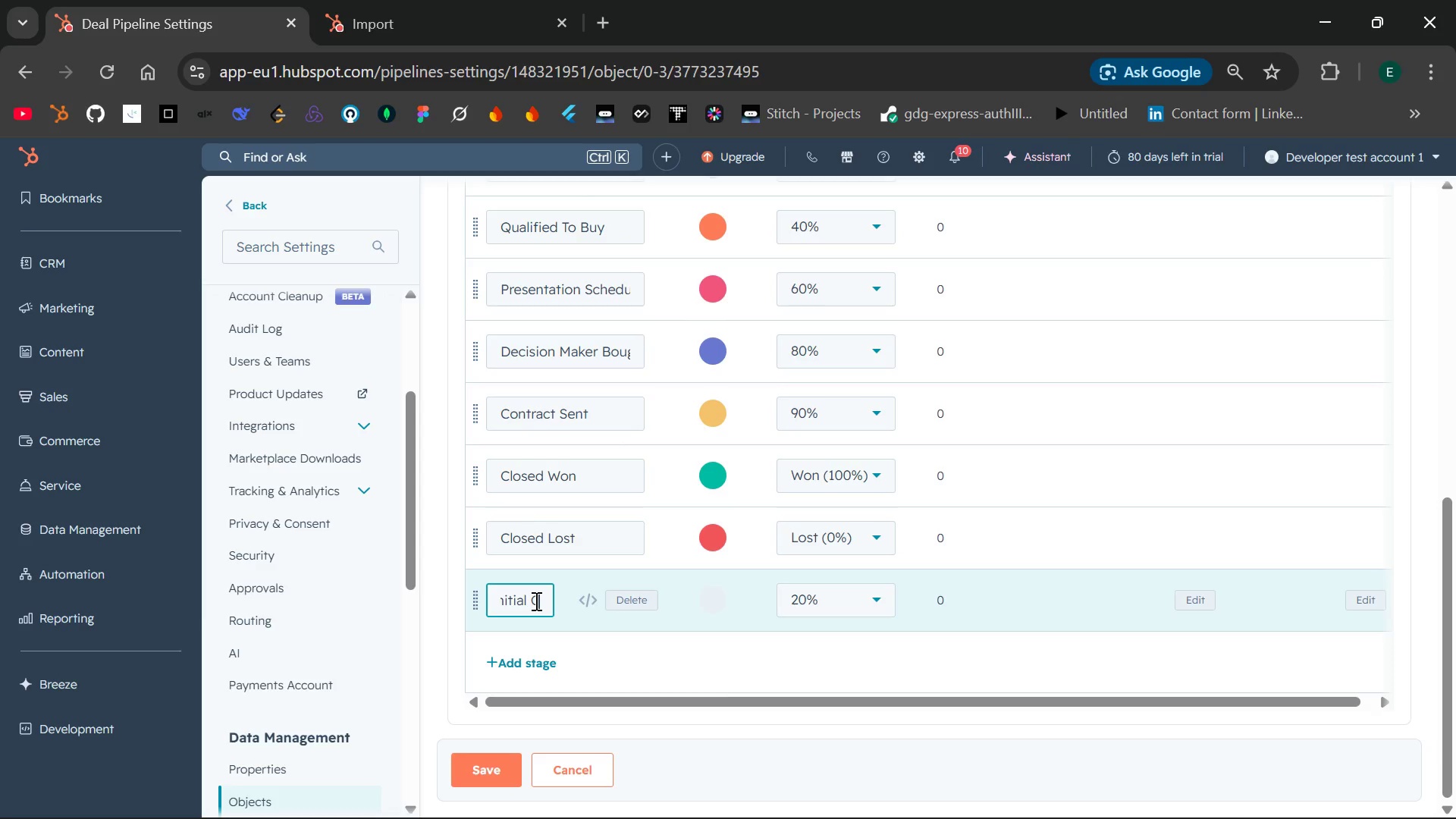 
type(onsultation)
 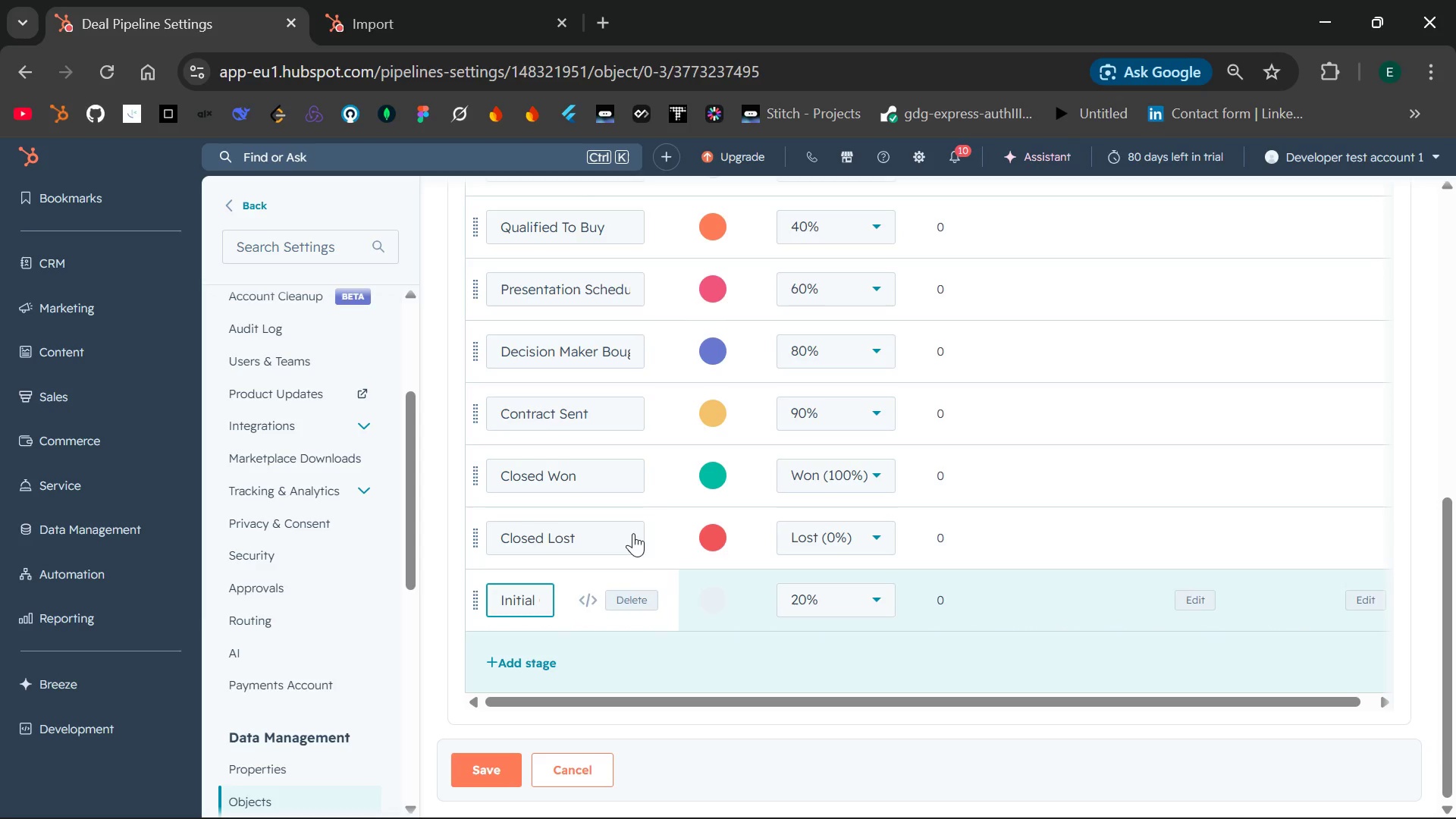 
wait(7.05)
 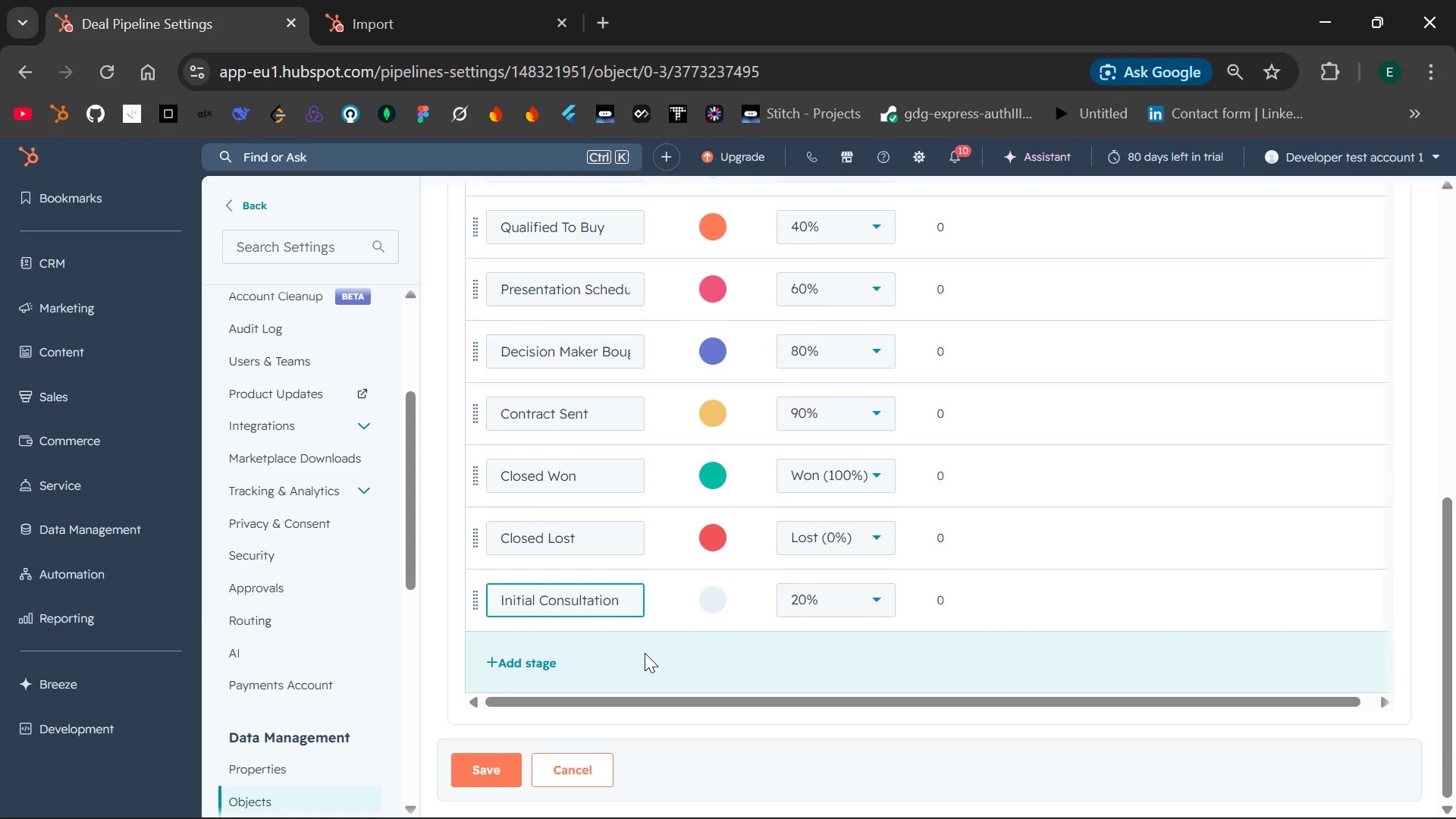 
left_click([528, 659])
 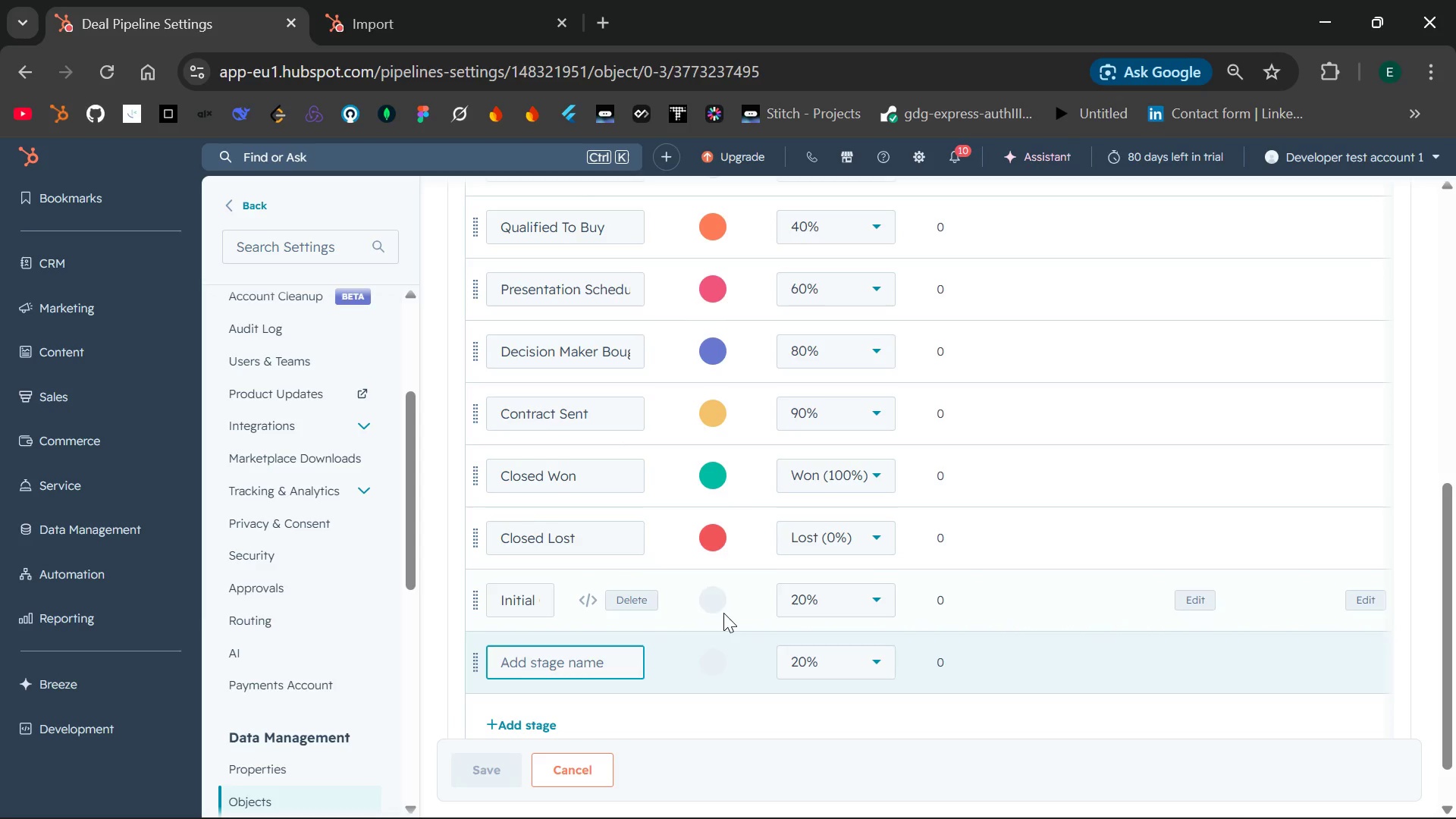 
left_click([871, 604])
 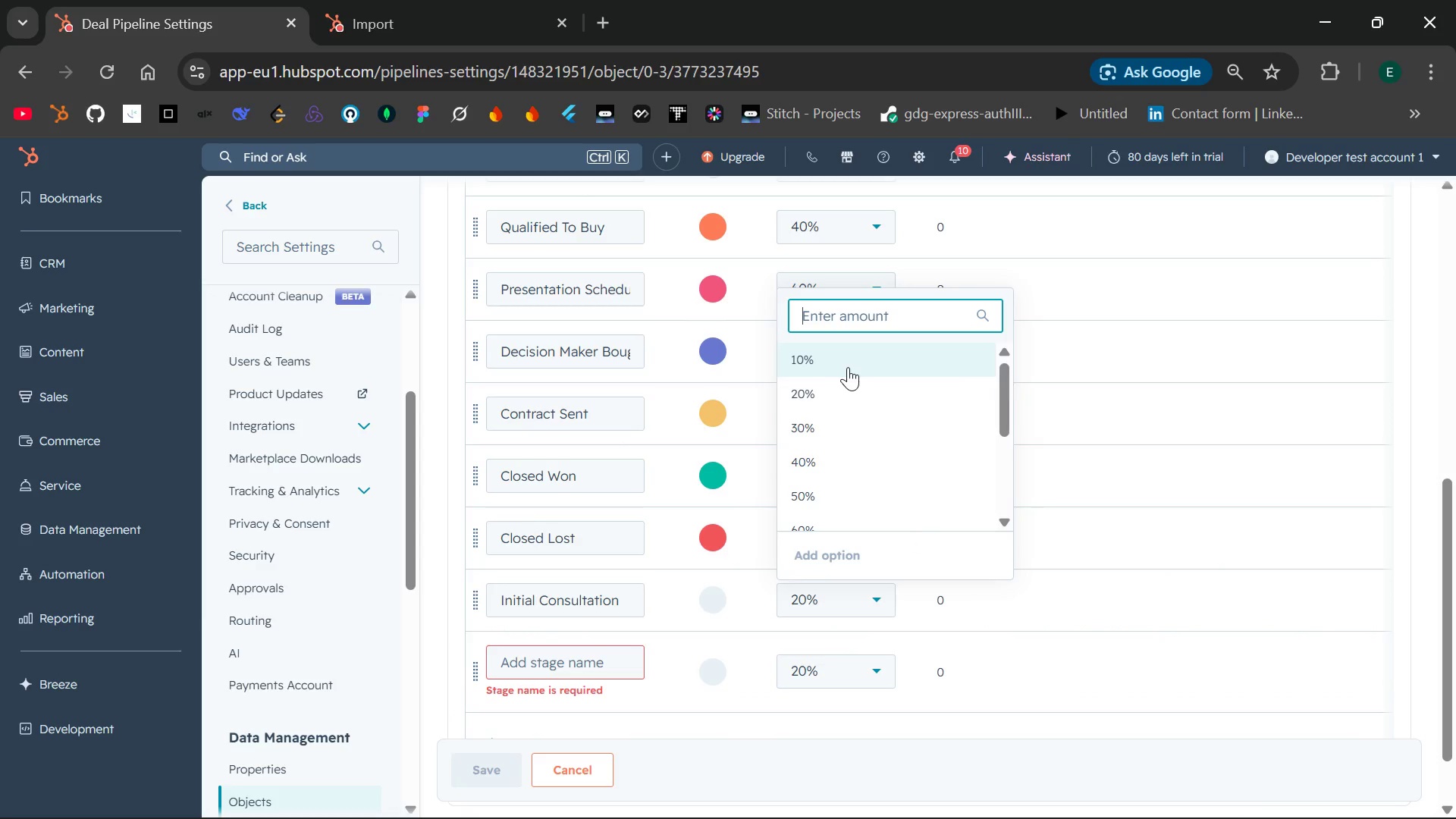 
left_click([847, 367])
 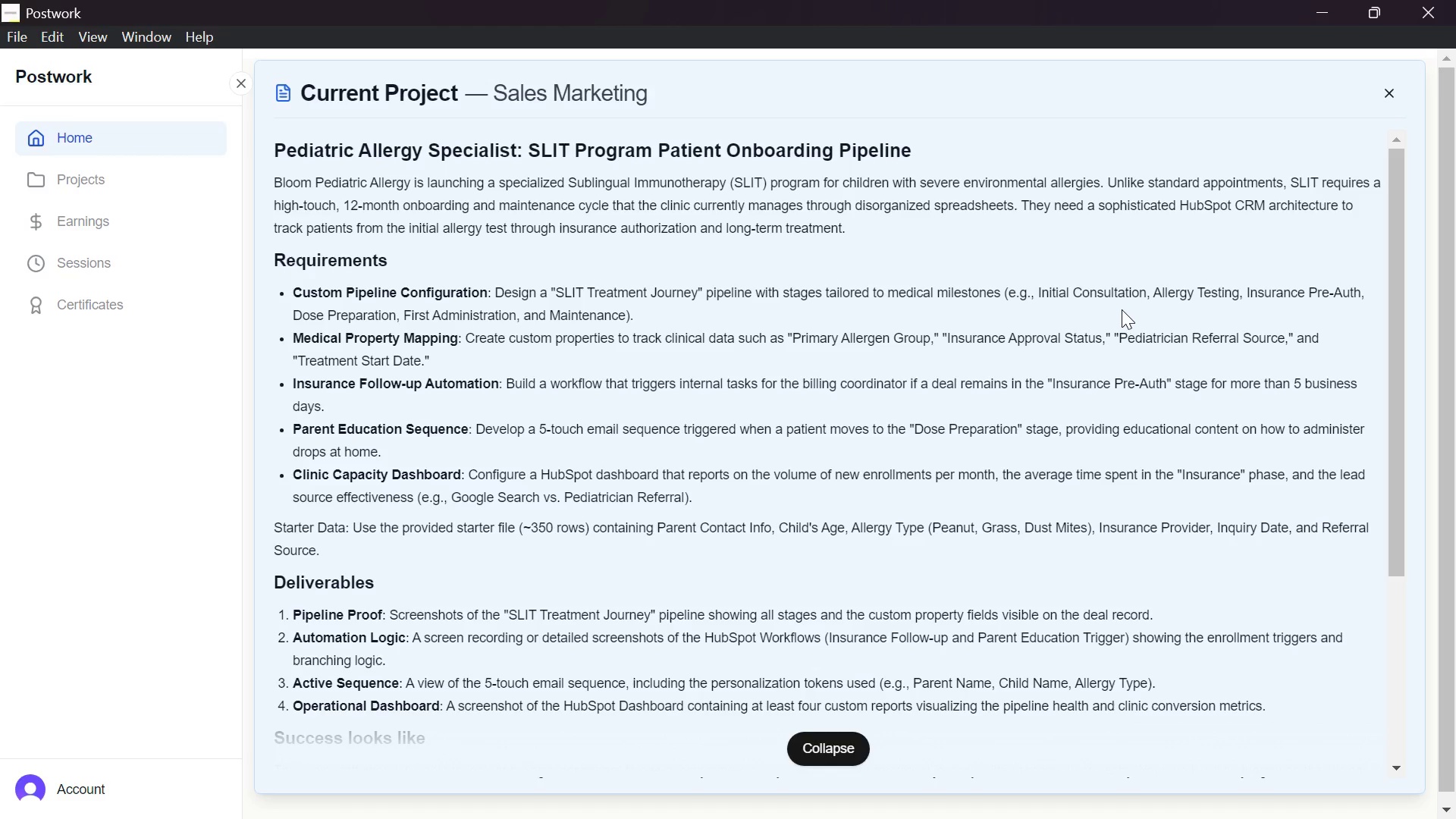 
wait(18.52)
 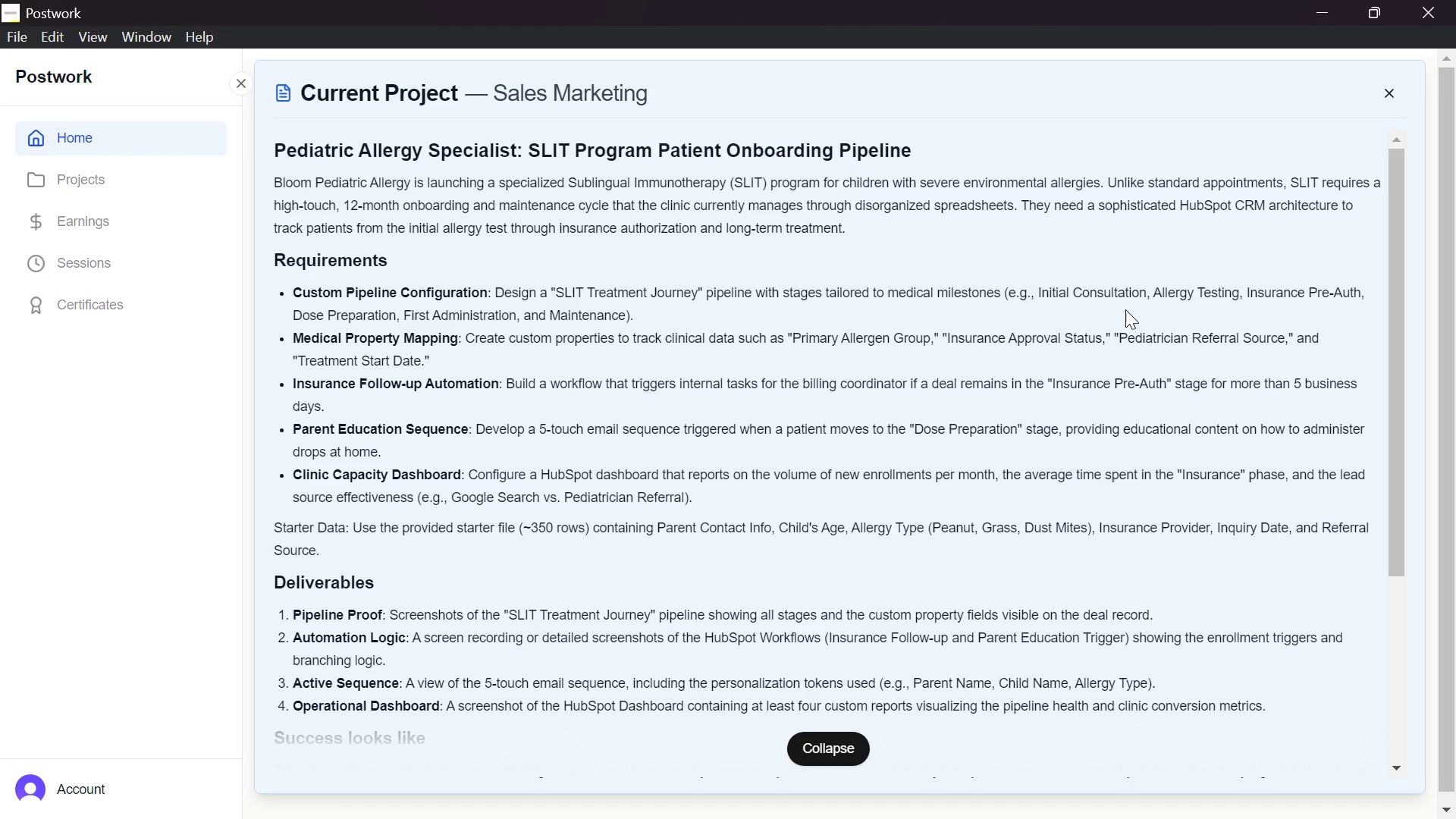 
type(Allergy Testing)
 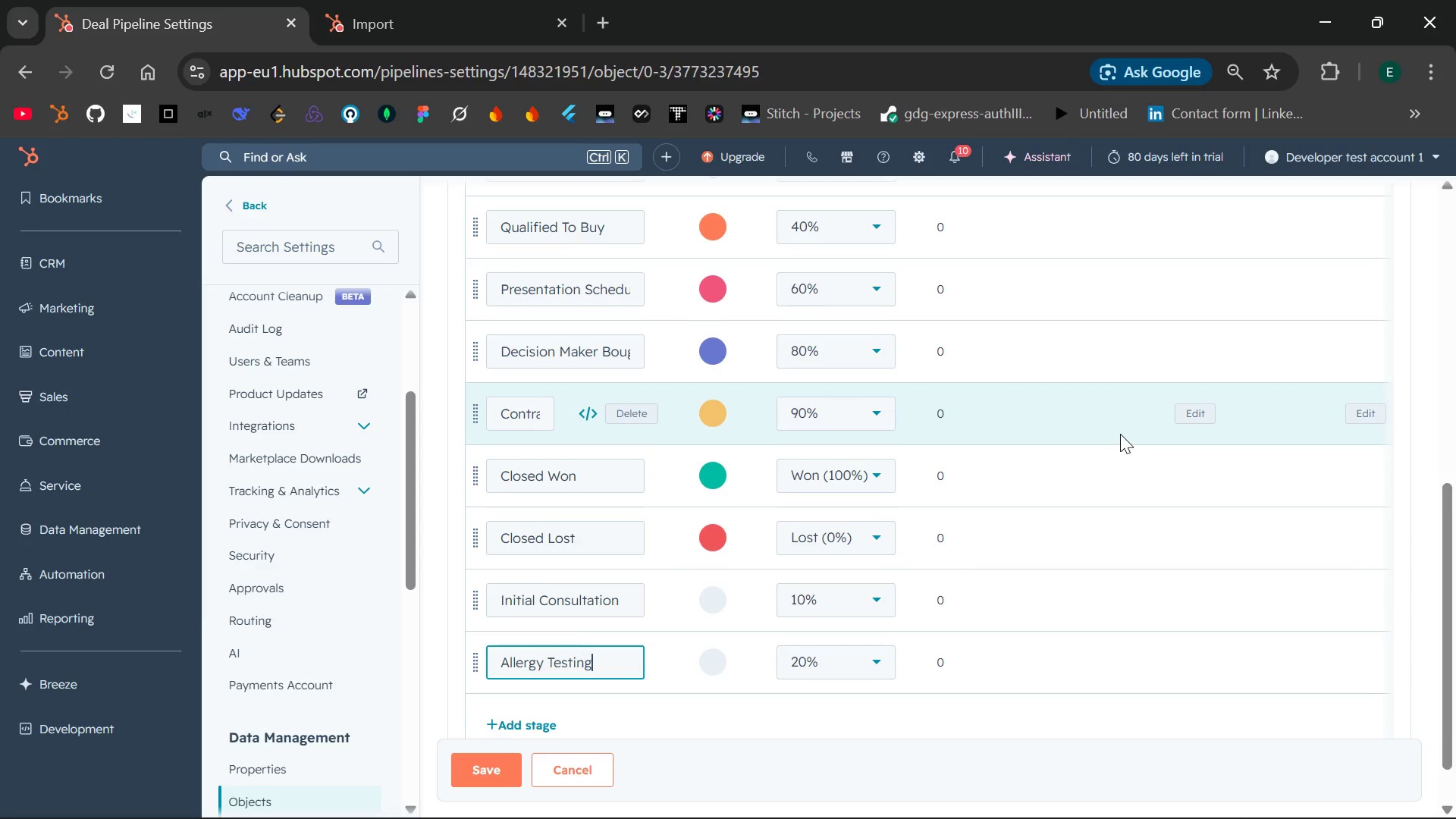 
left_click([821, 657])
 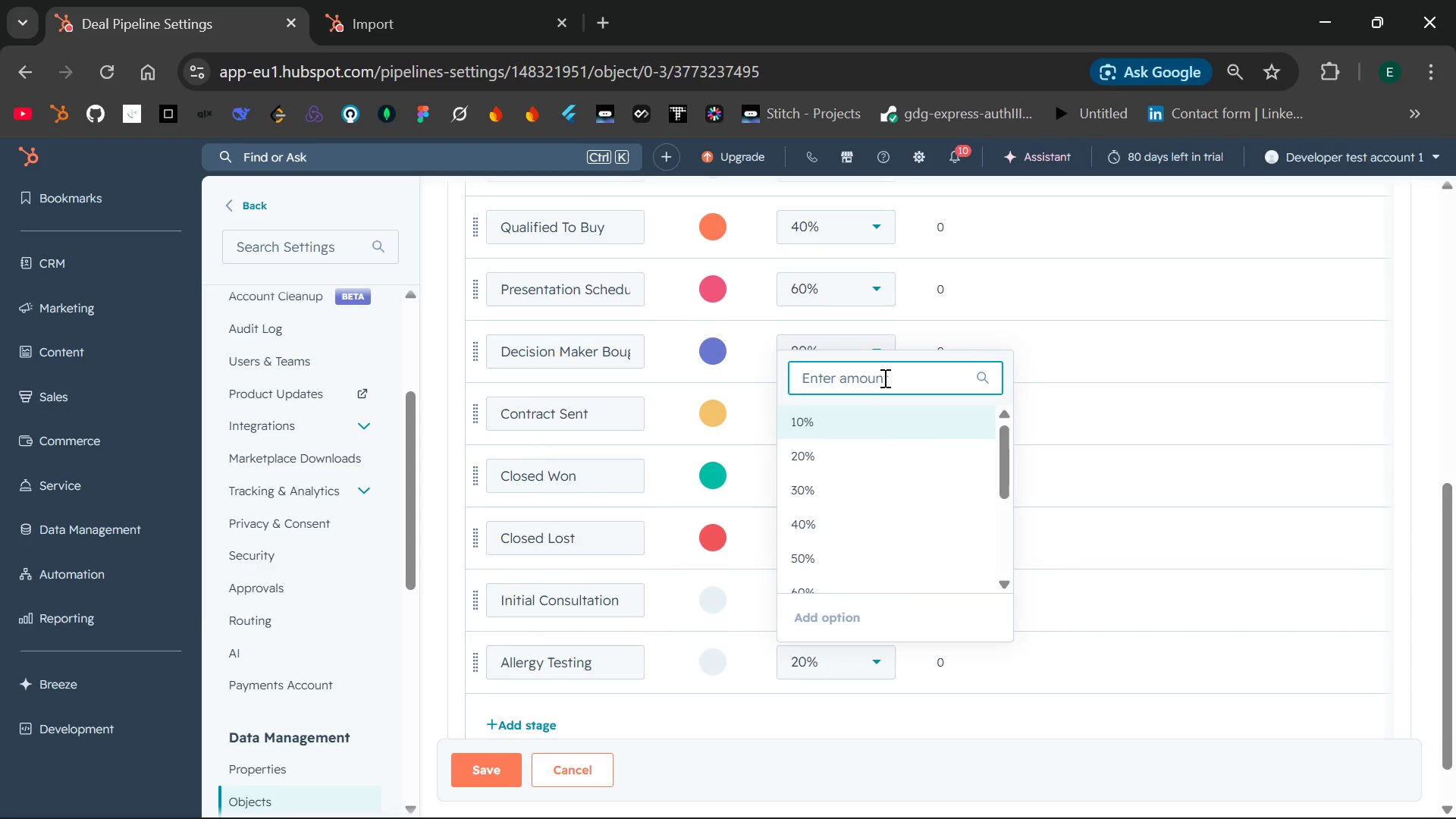 
left_click([884, 375])
 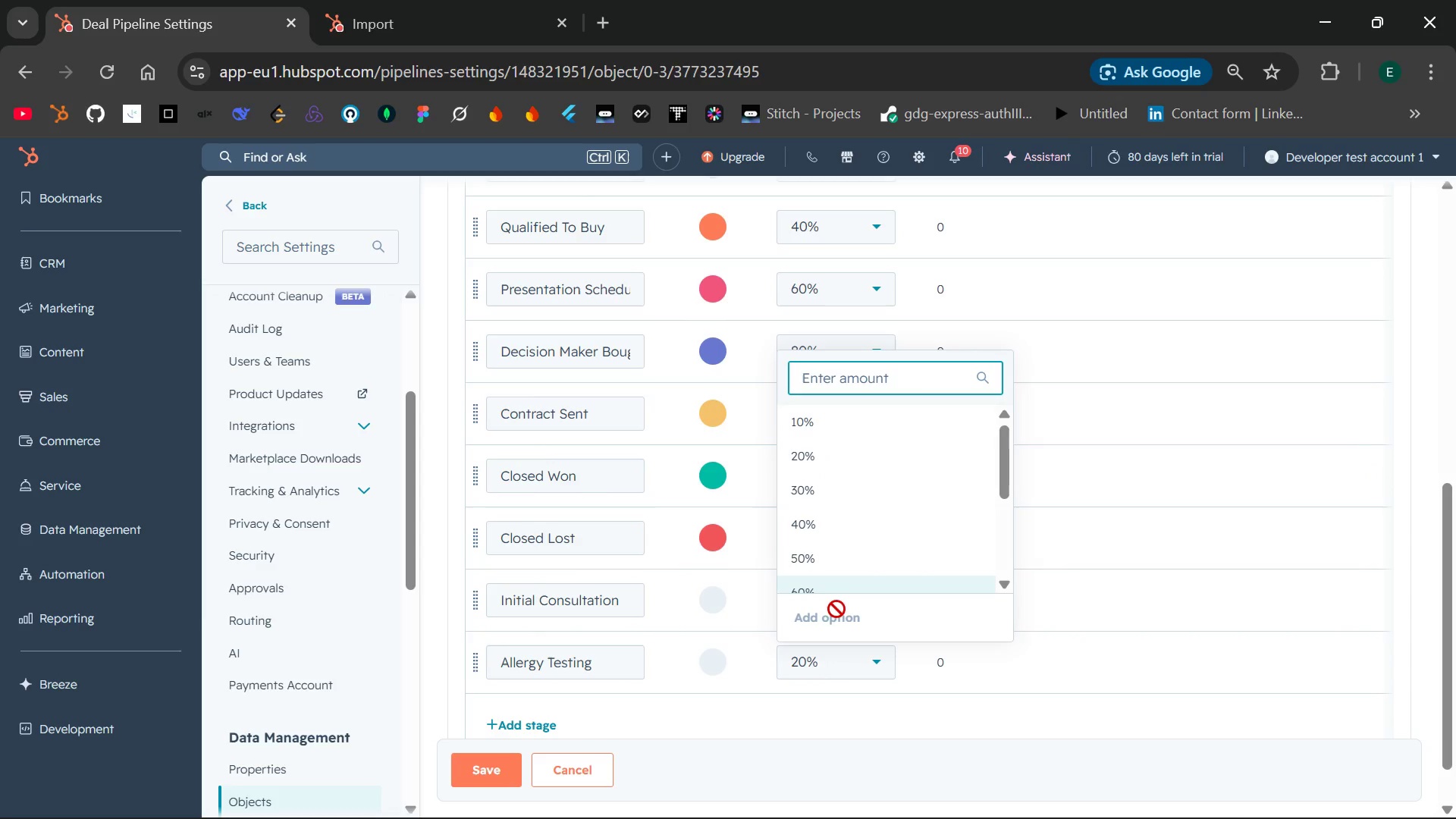 
mouse_move([846, 590])
 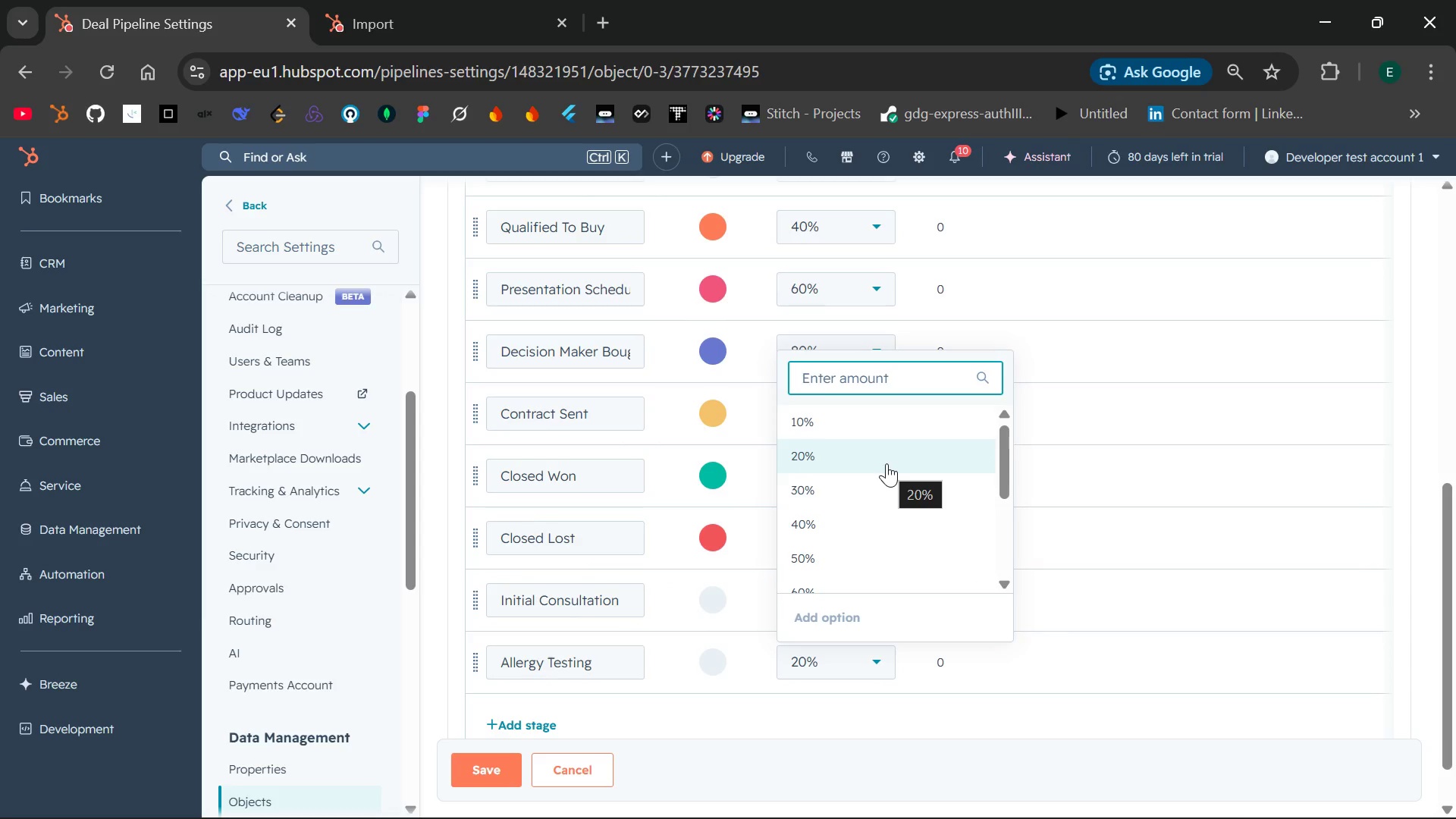 
wait(7.71)
 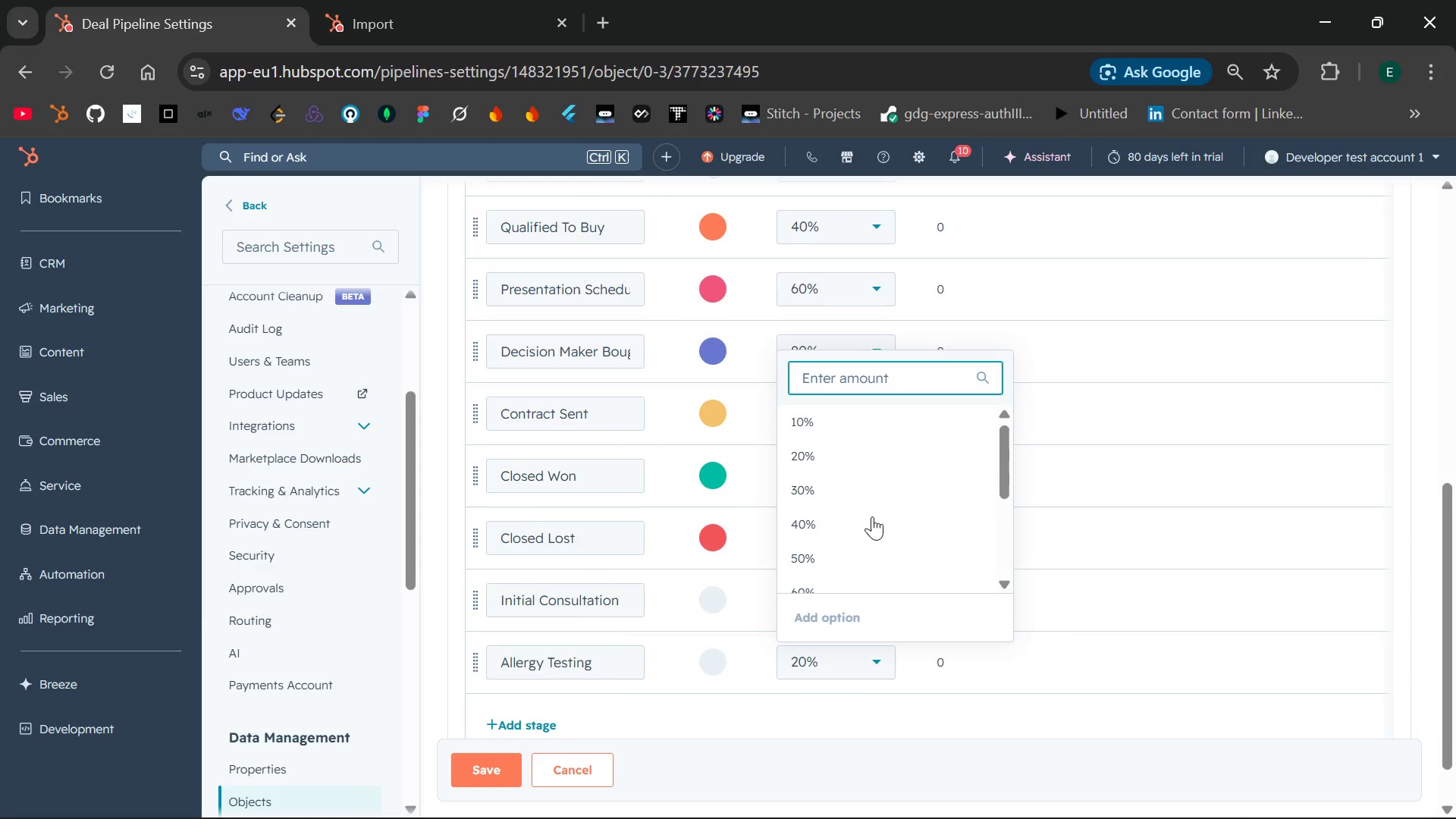 
left_click([886, 463])
 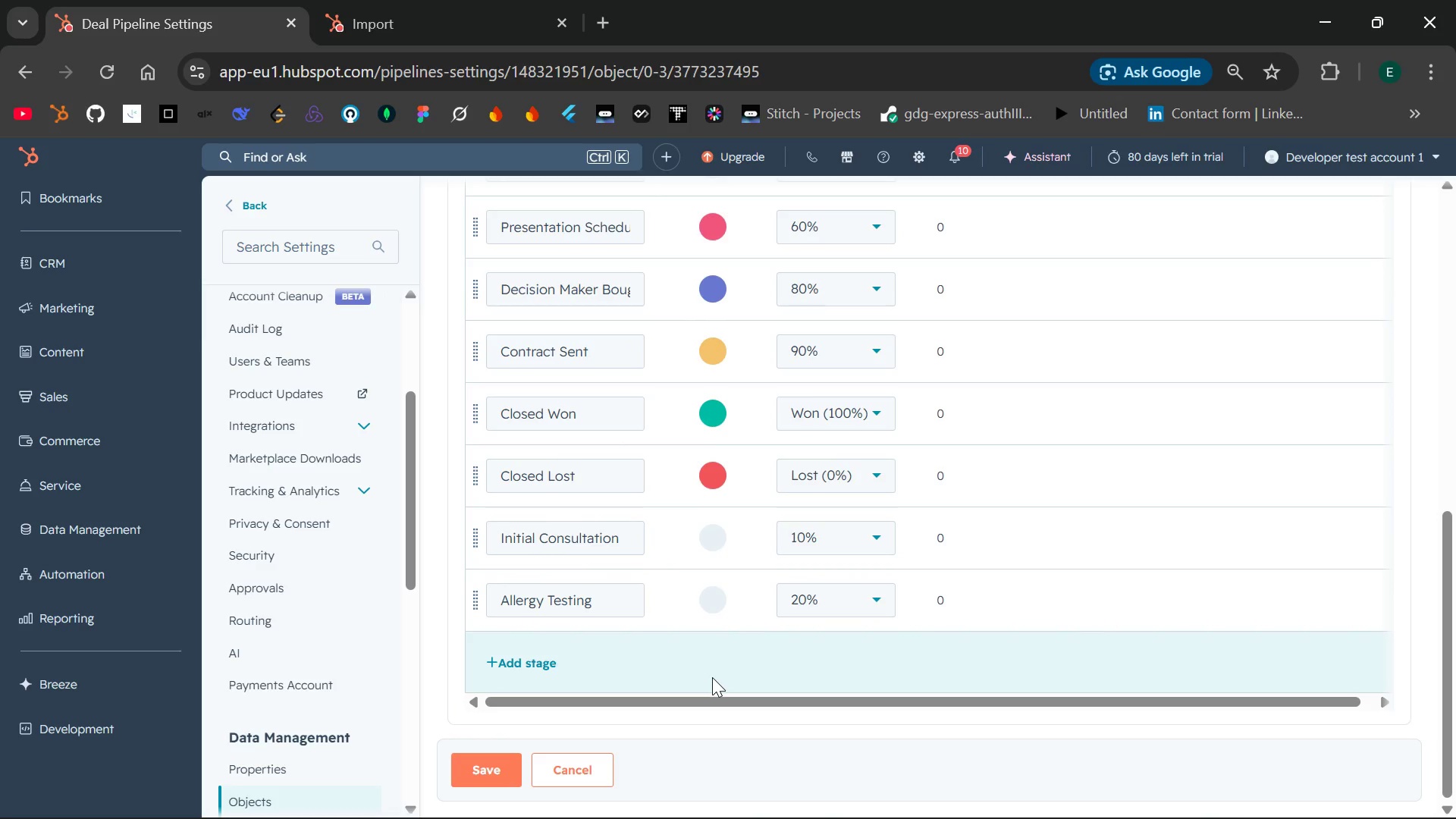 
wait(6.05)
 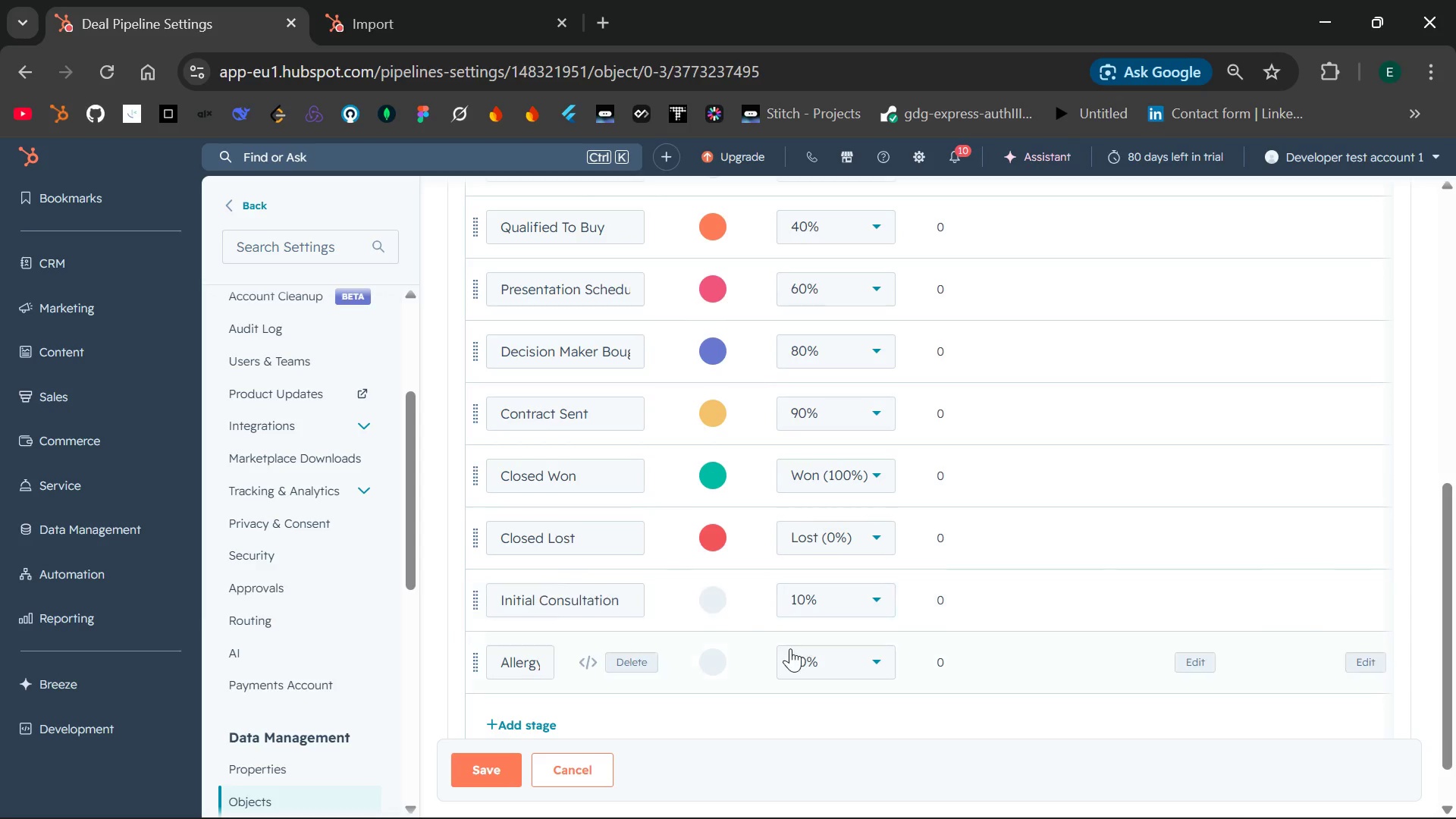 
left_click([516, 661])
 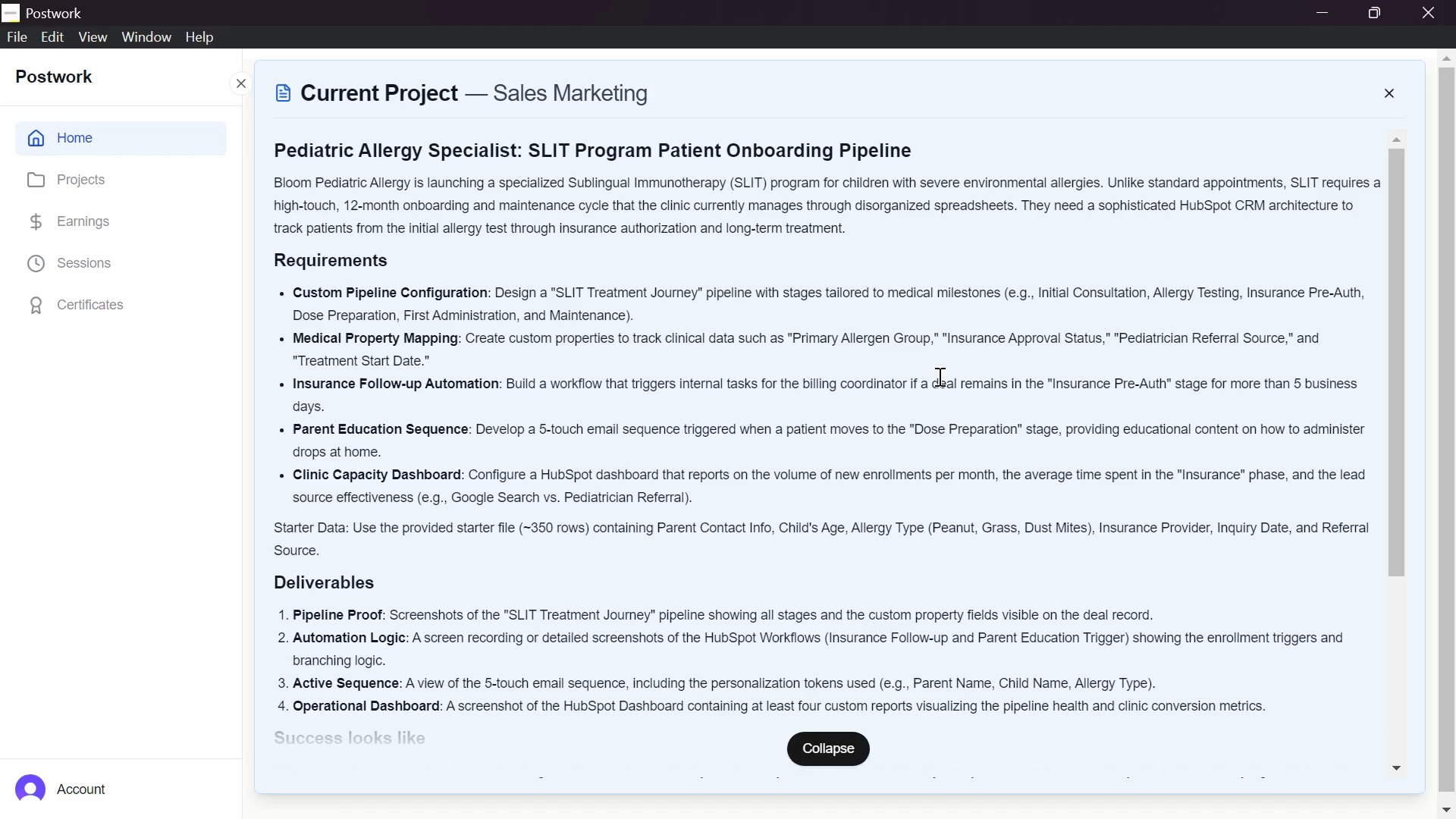 
wait(6.89)
 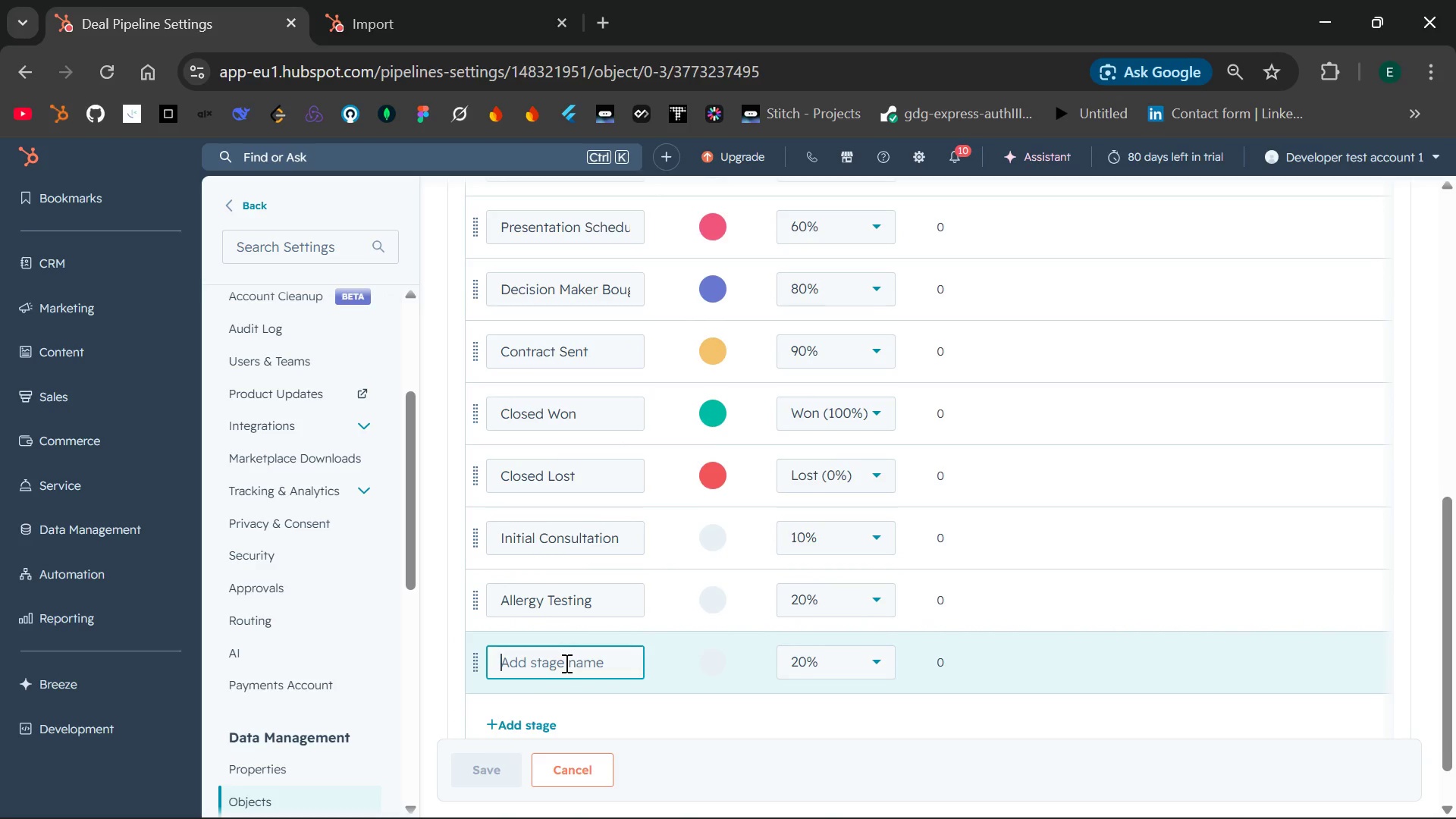 
mouse_move([1208, 332])
 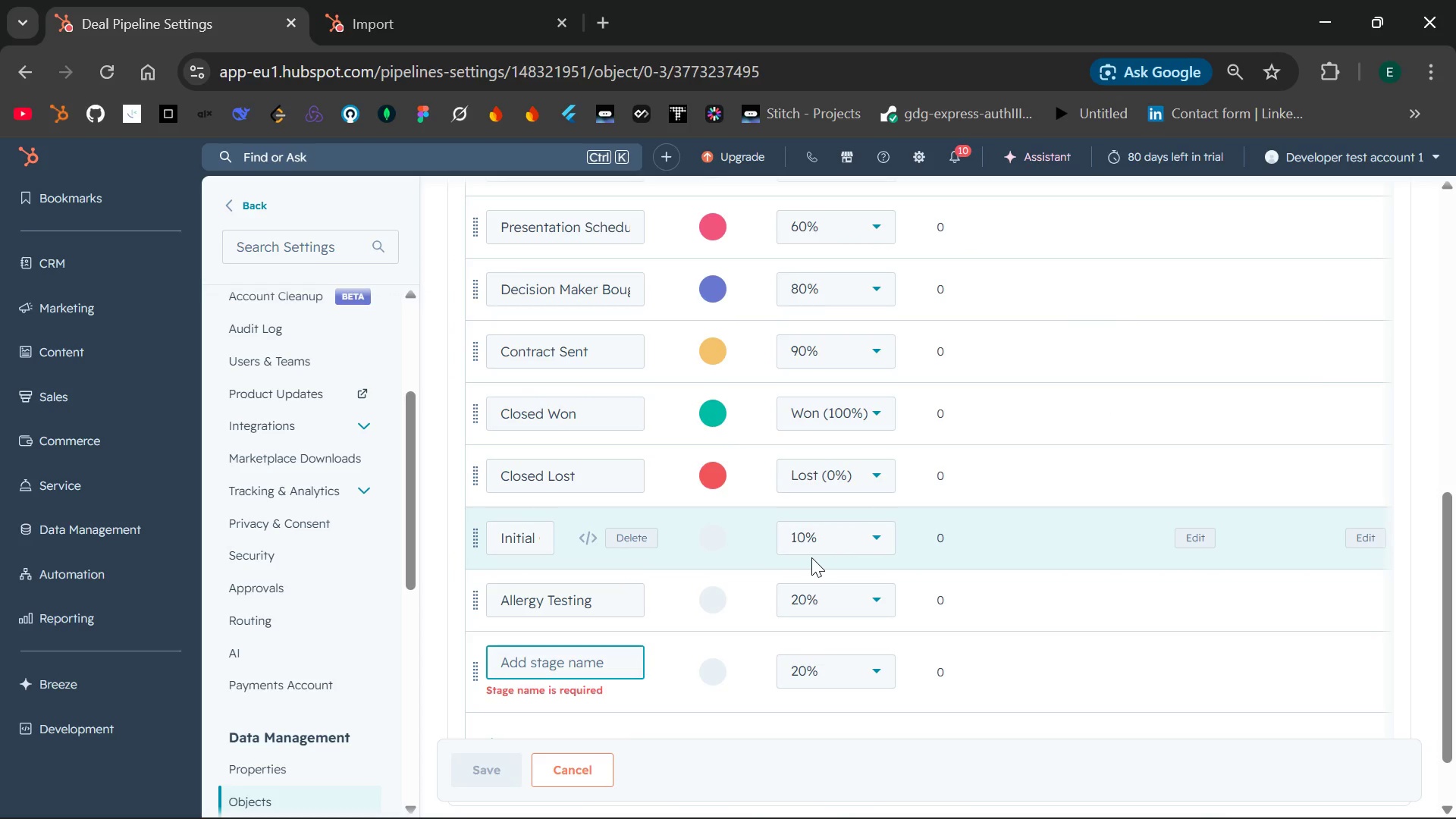 
type(Insurance Pre-Auth)
 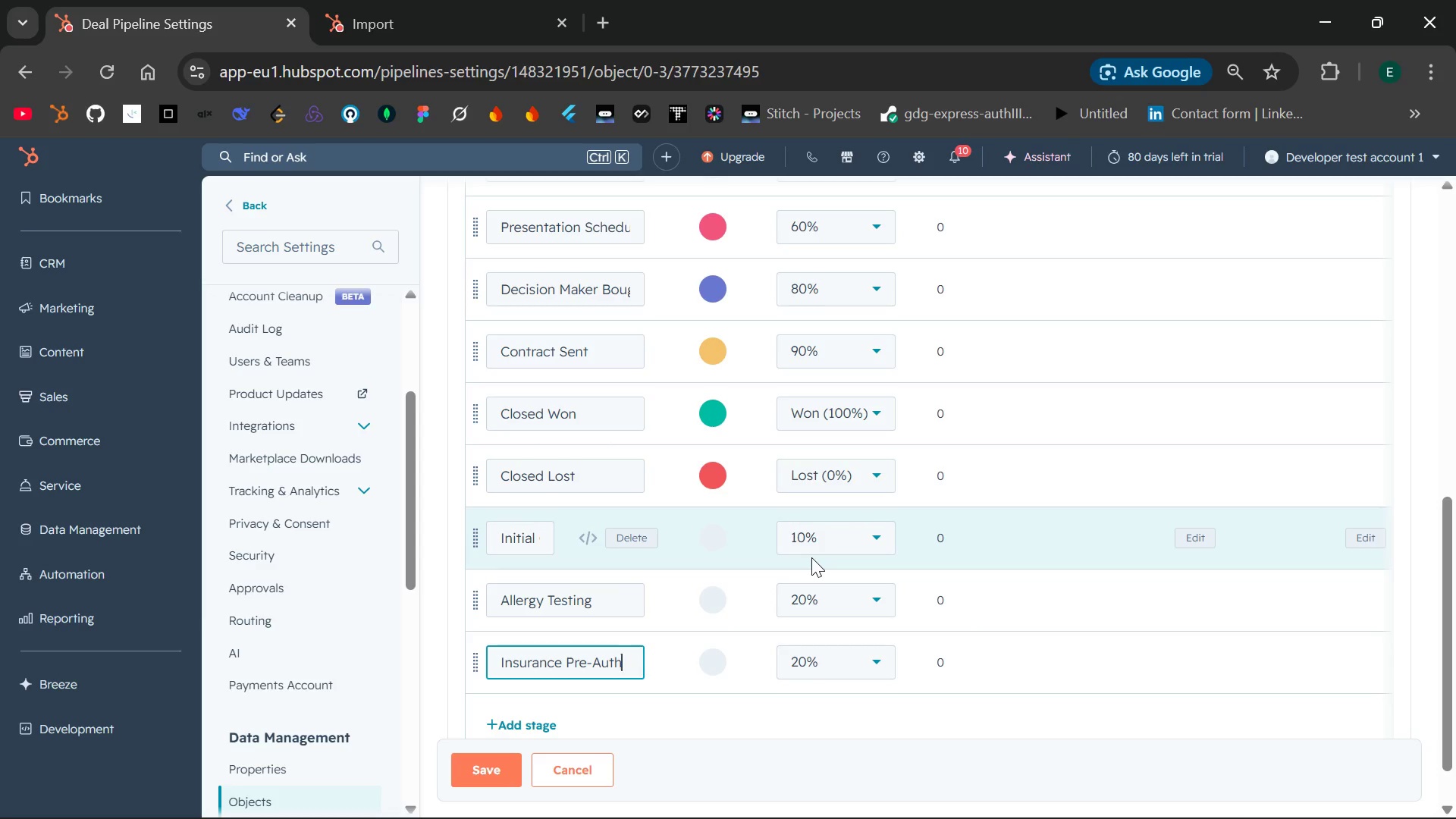 
key(Enter)
 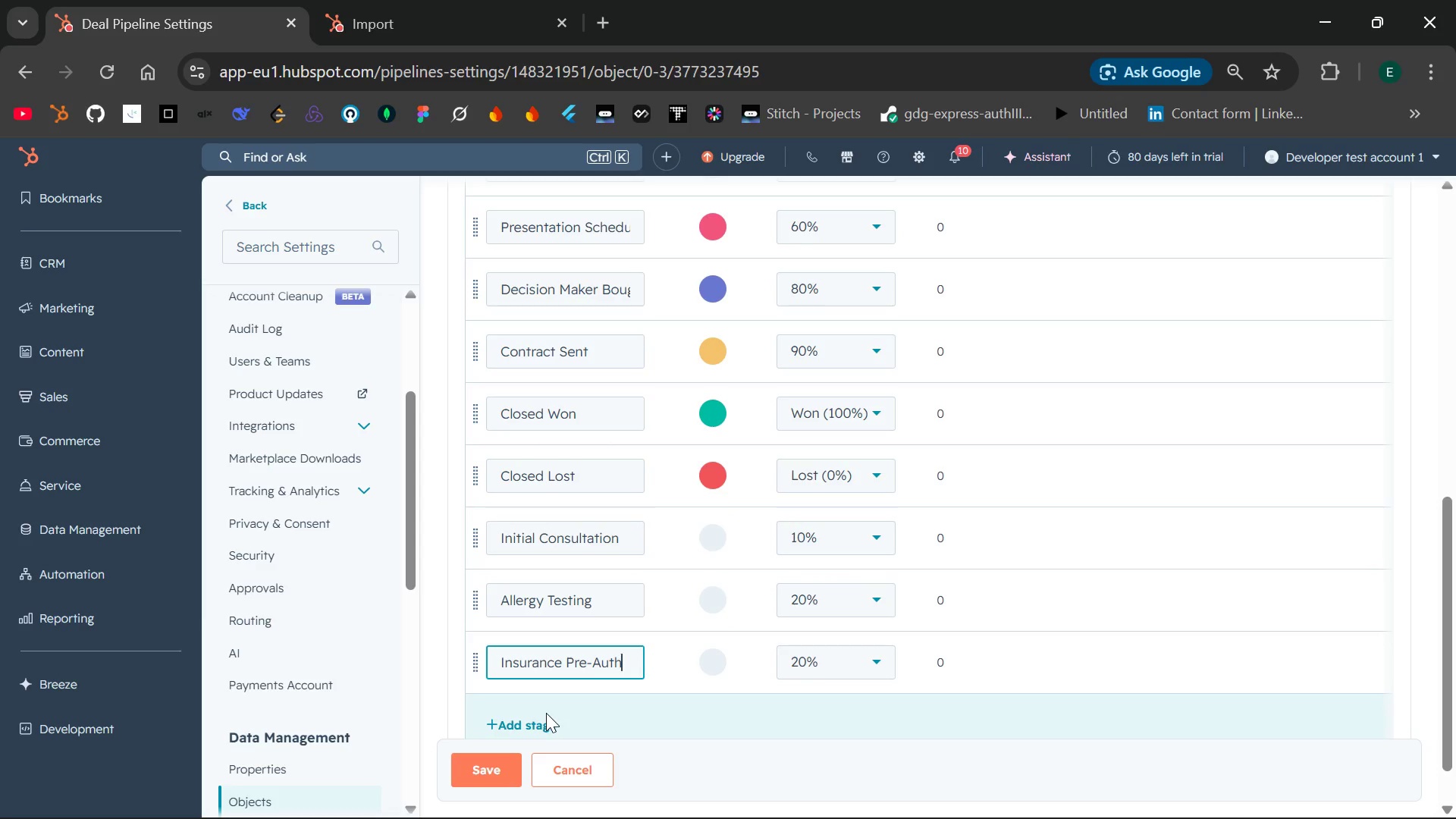 
left_click([525, 716])
 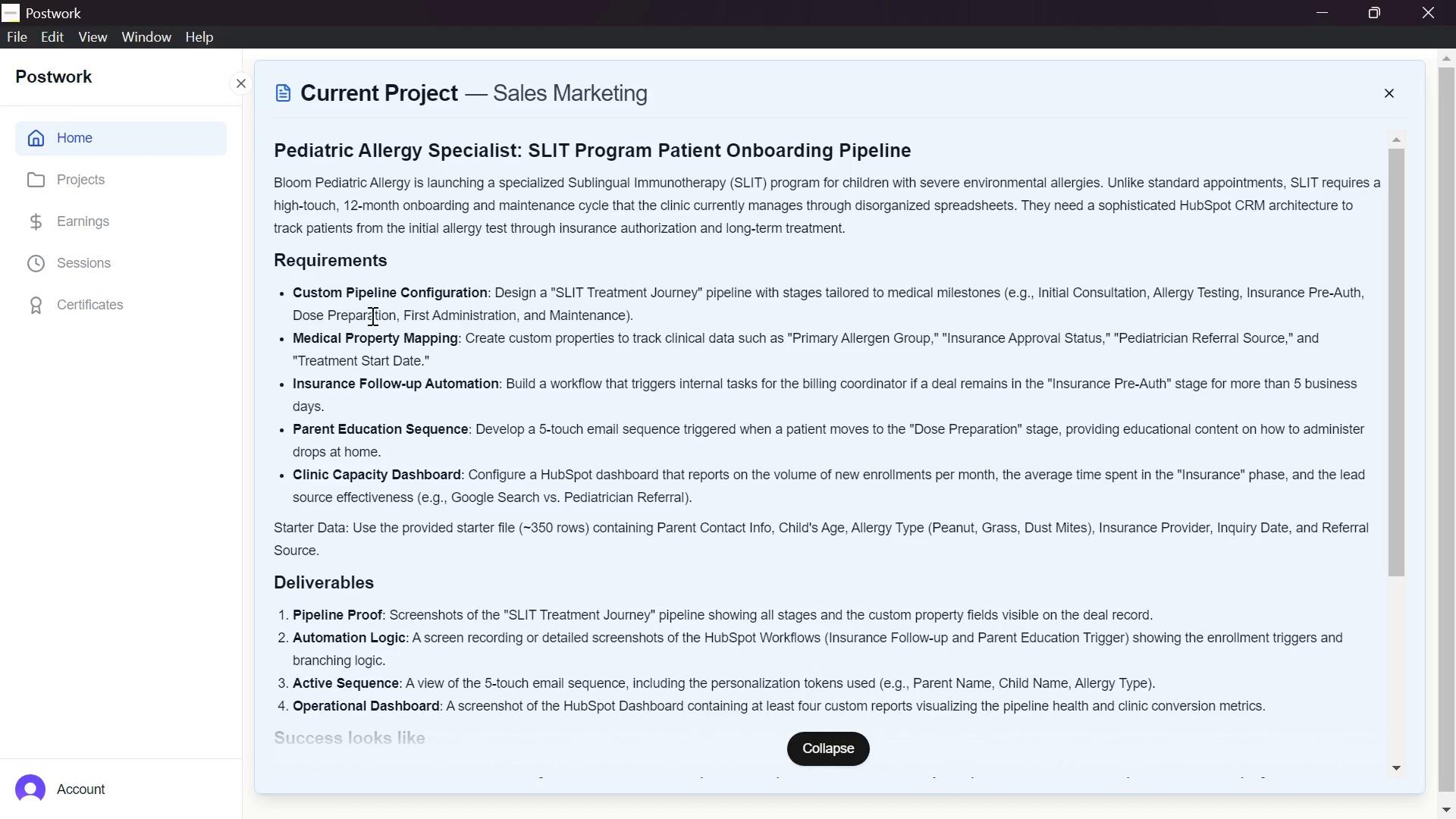 
wait(11.61)
 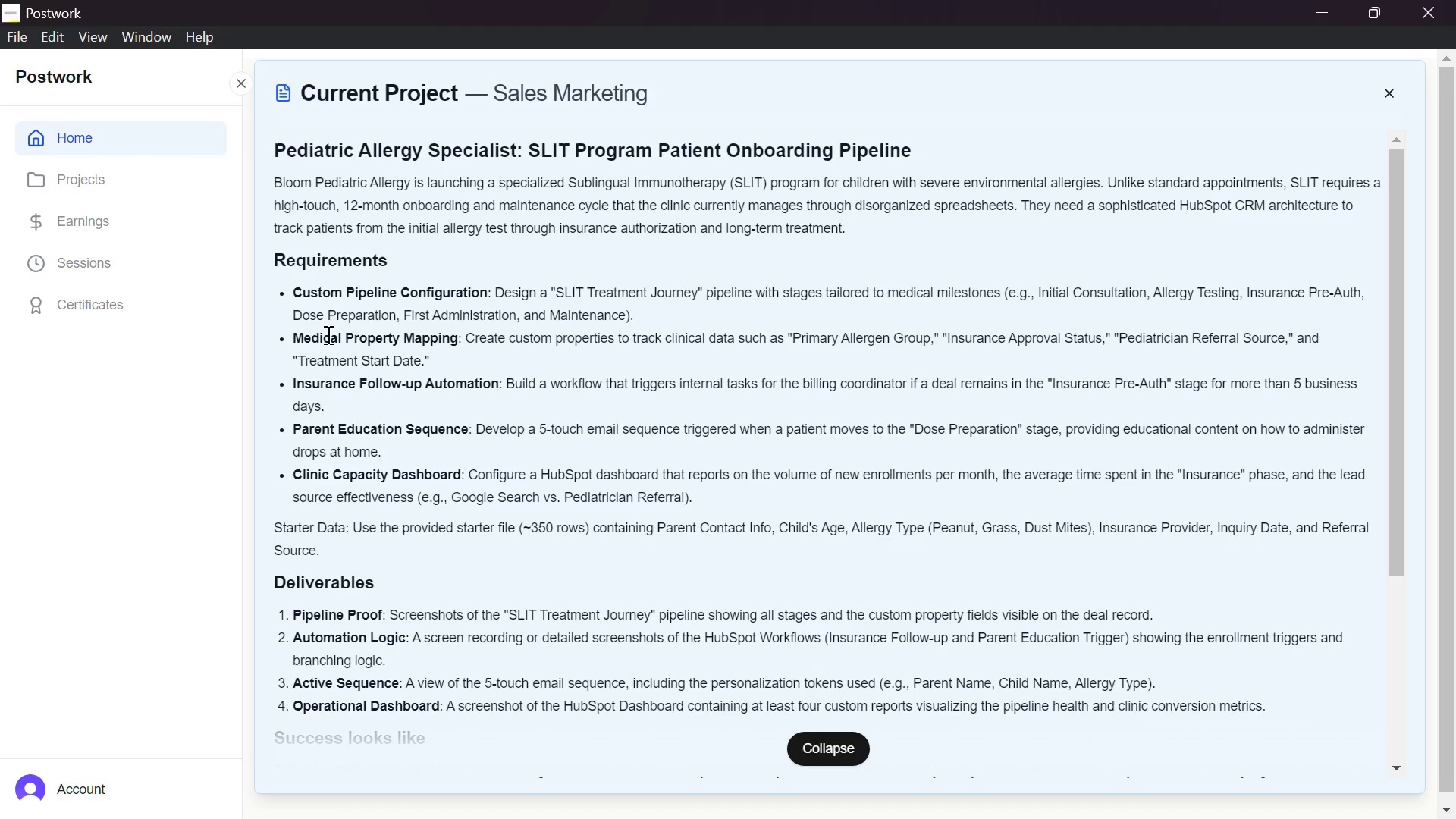 
type(Dose Preparation)
 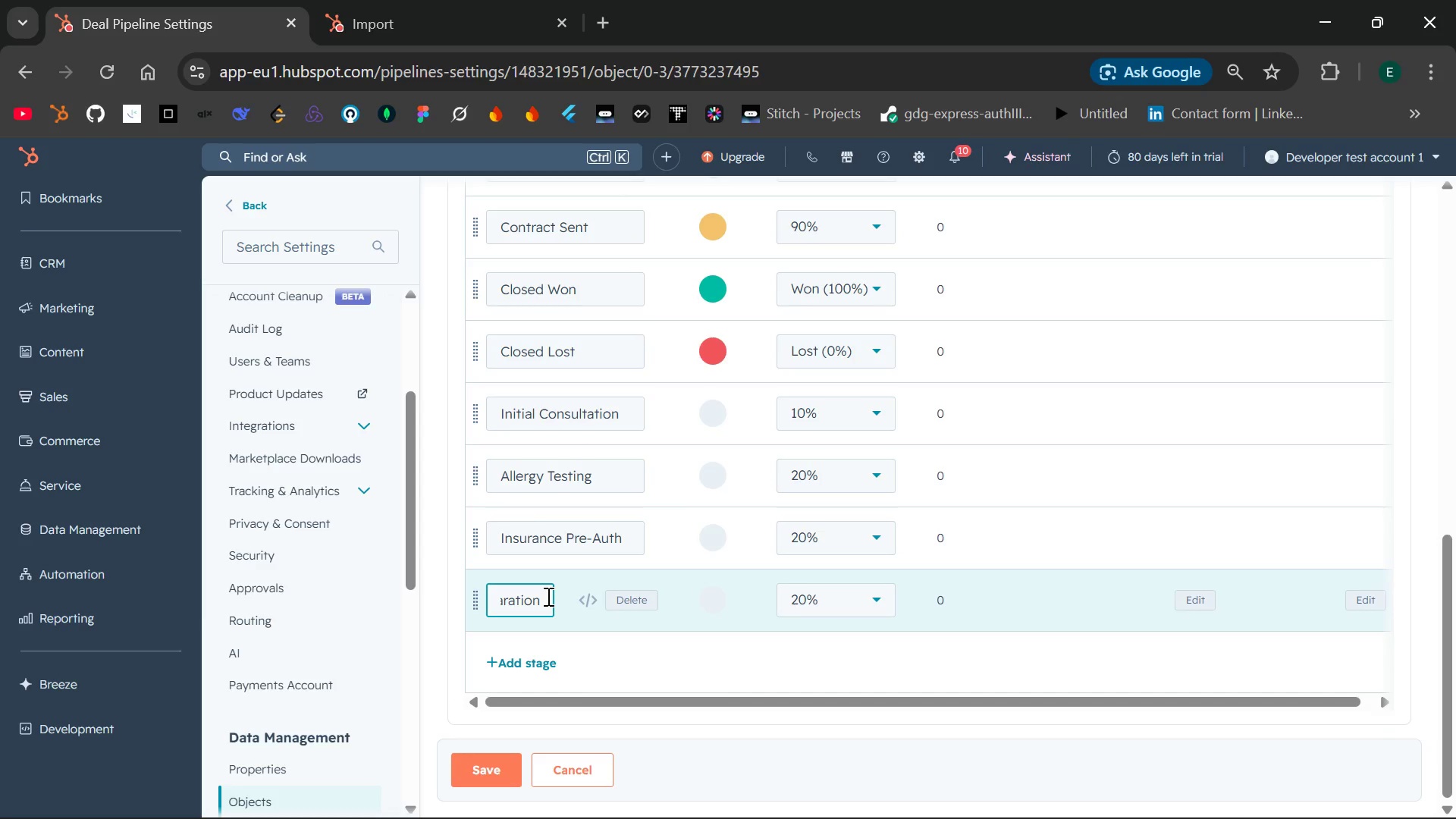 
wait(8.22)
 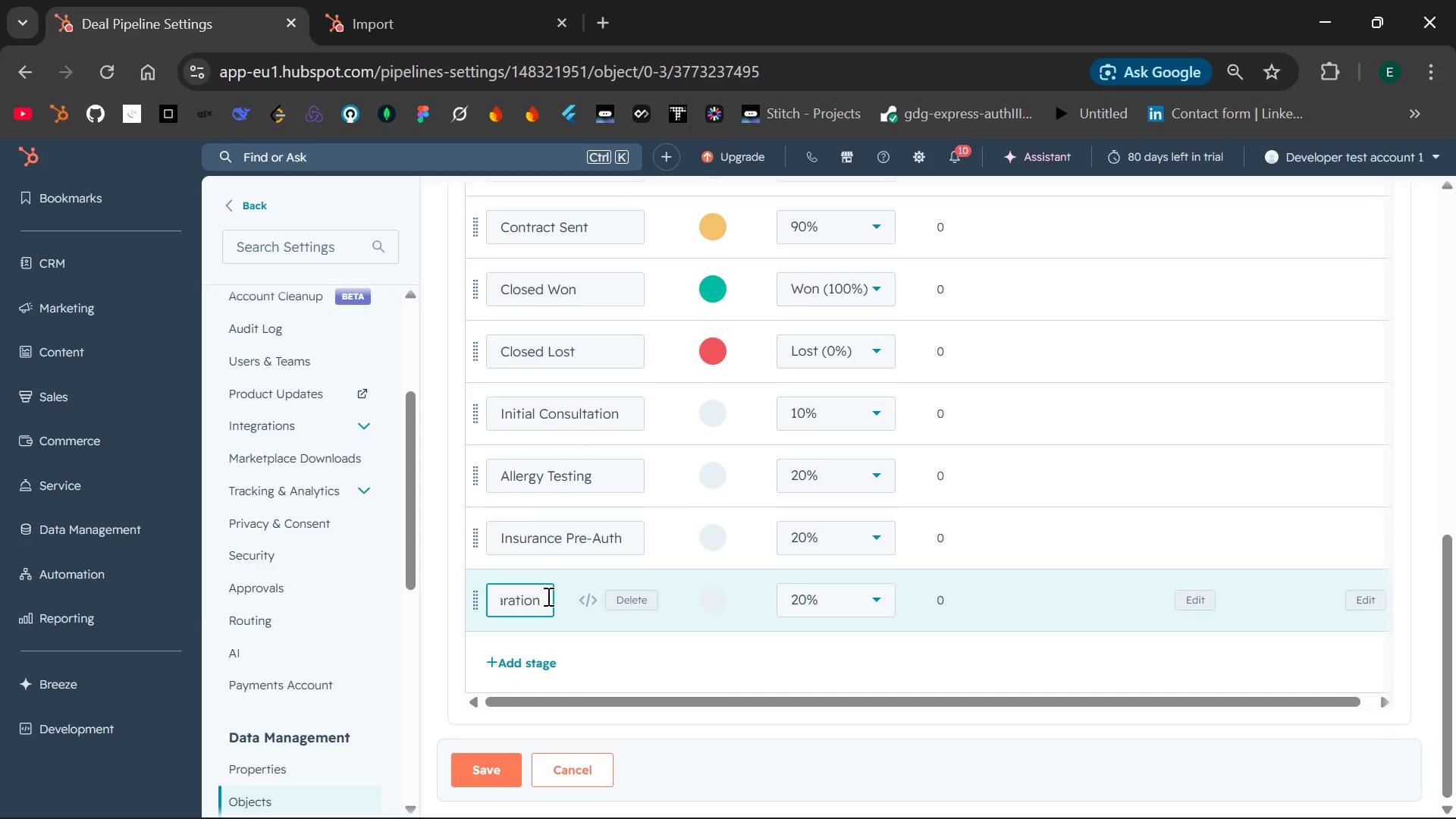 
left_click([840, 604])
 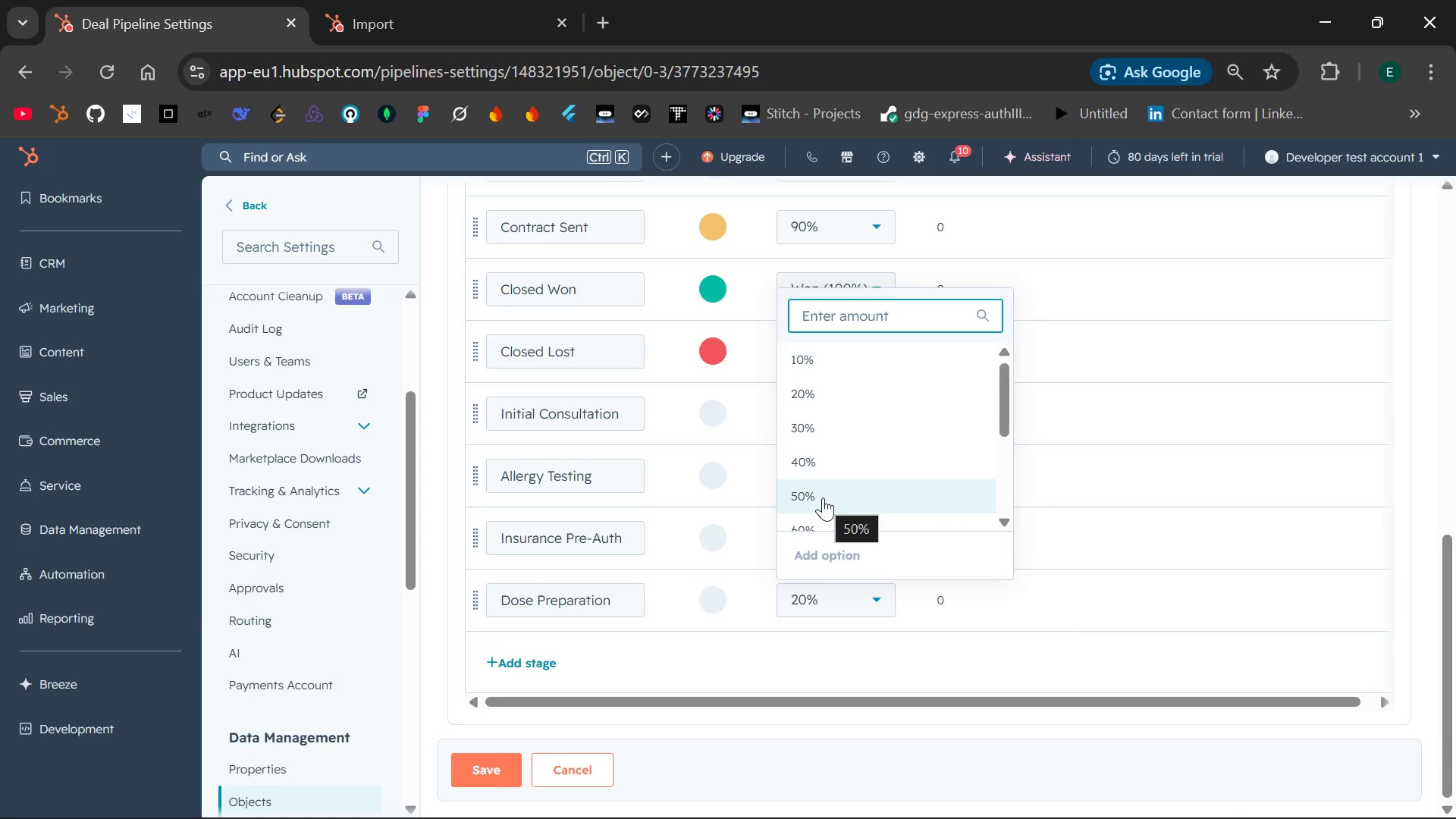 
wait(5.27)
 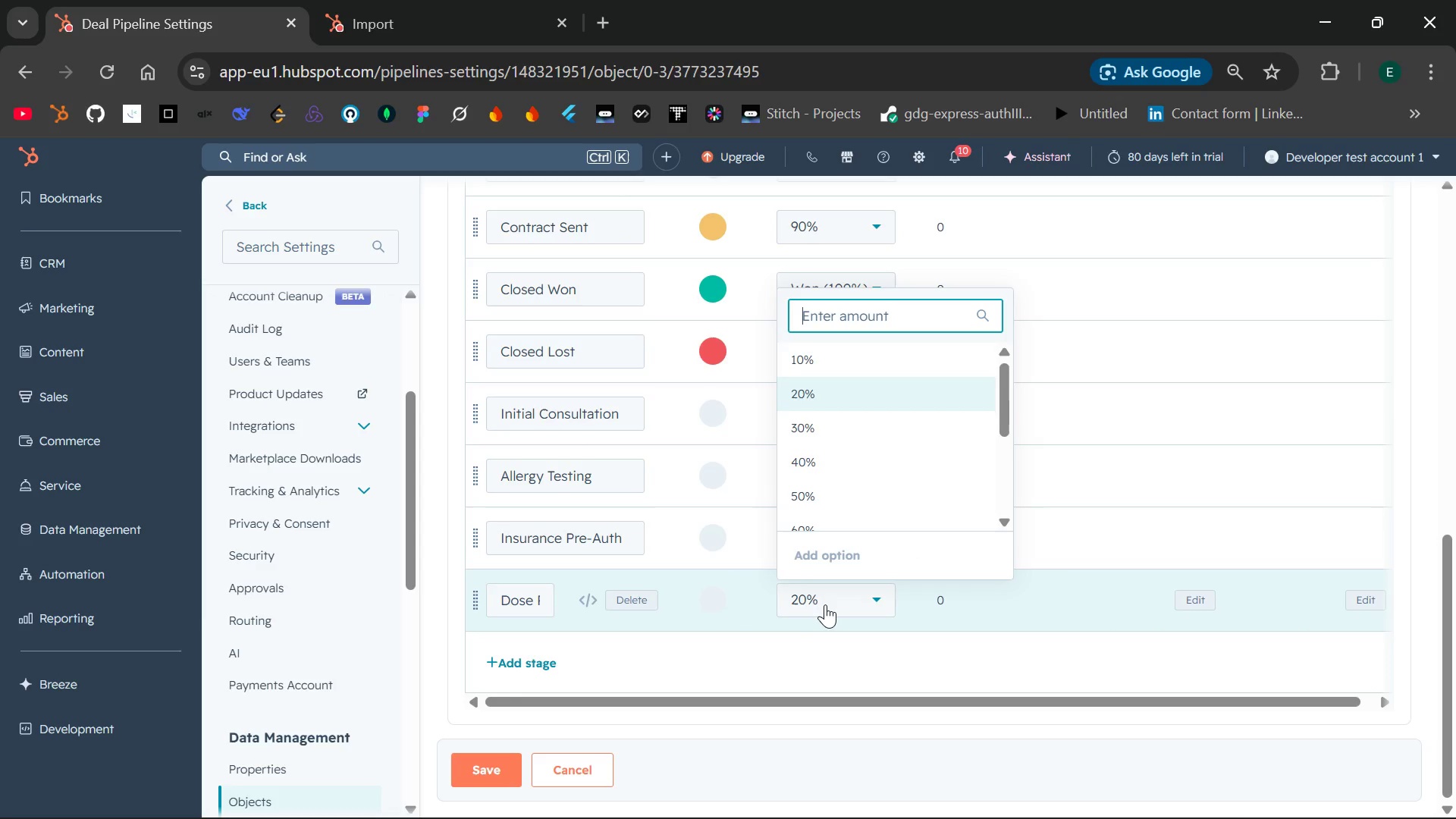 
left_click([840, 490])
 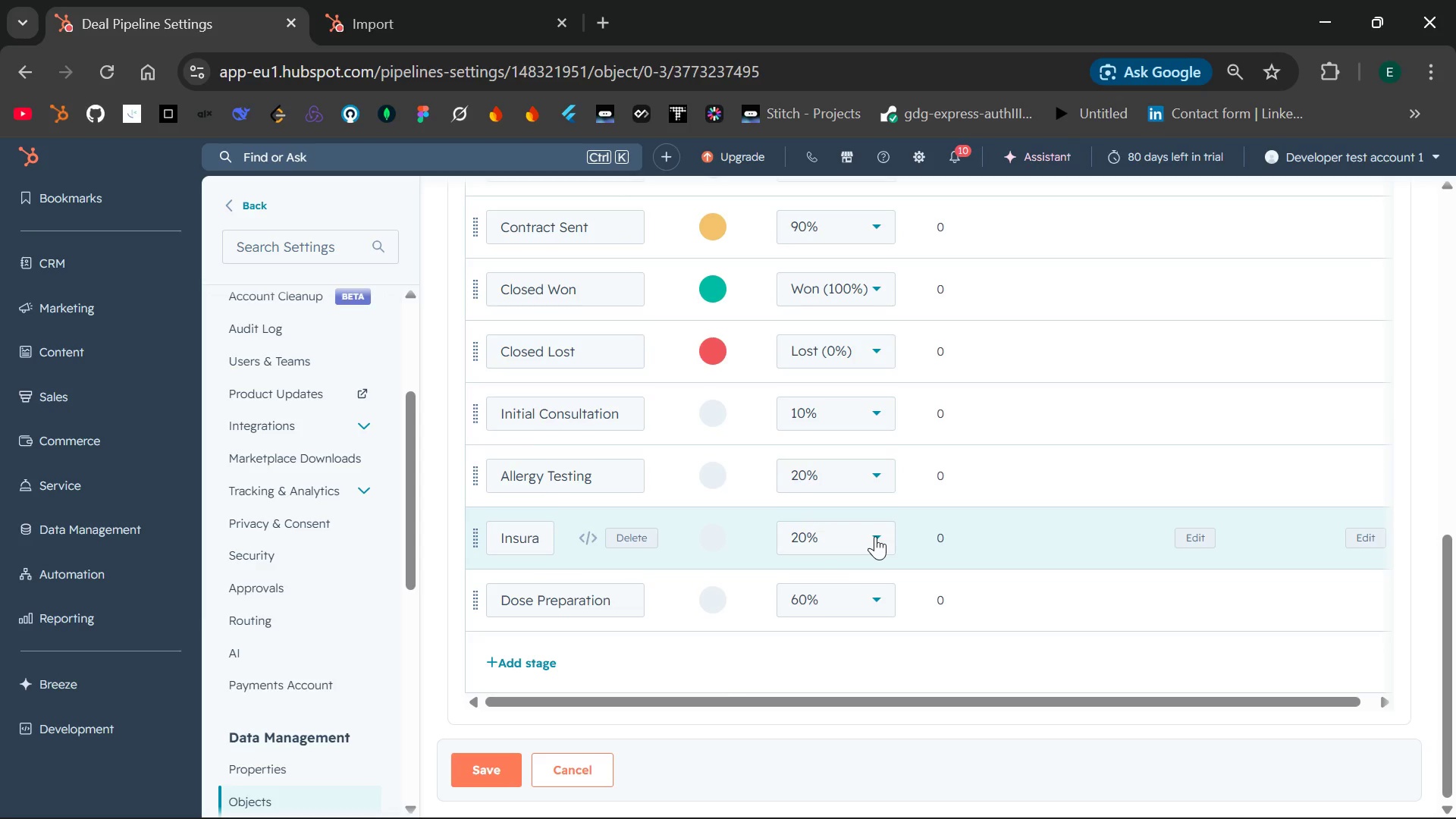 
left_click([875, 536])
 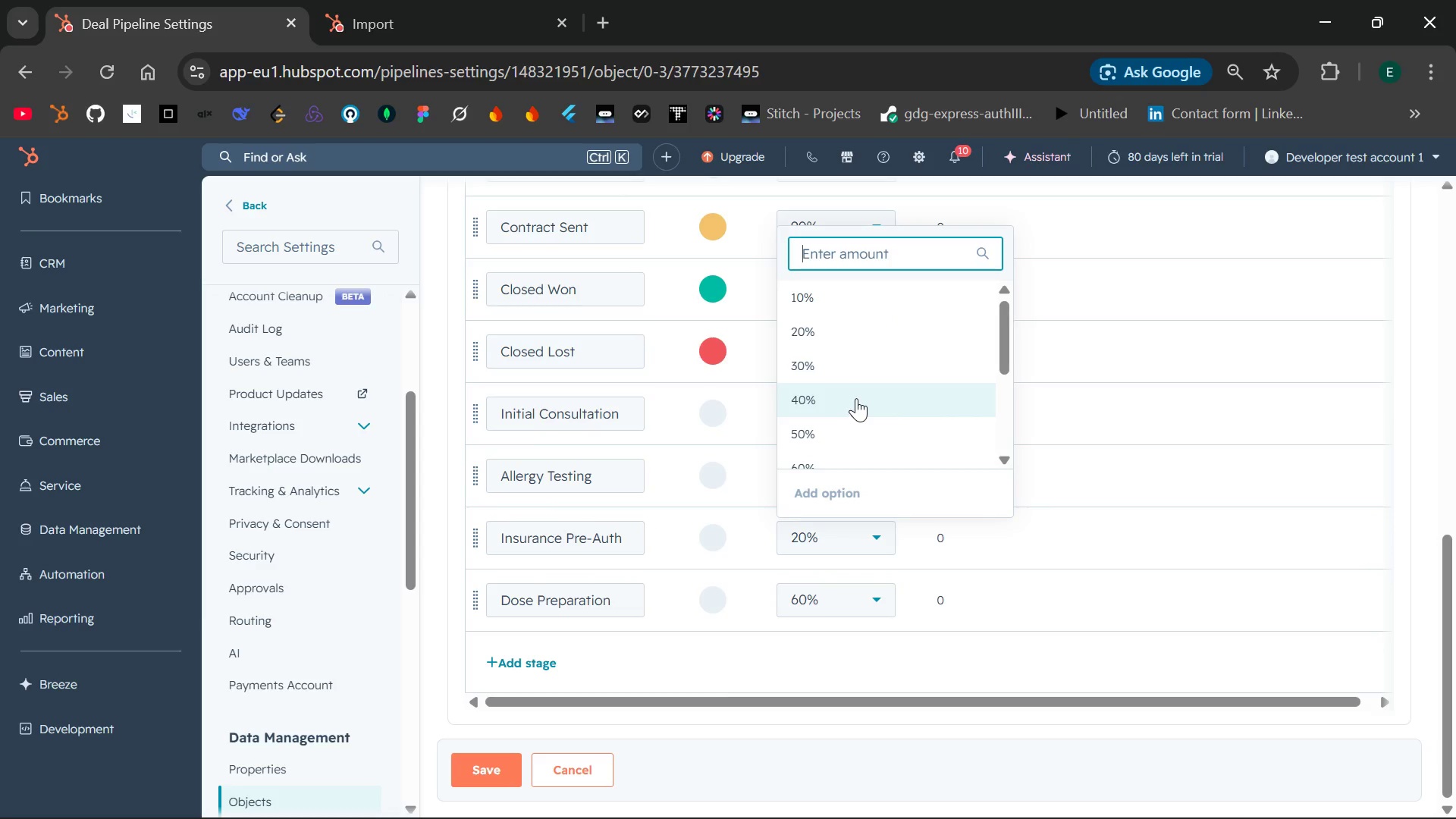 
left_click([856, 398])
 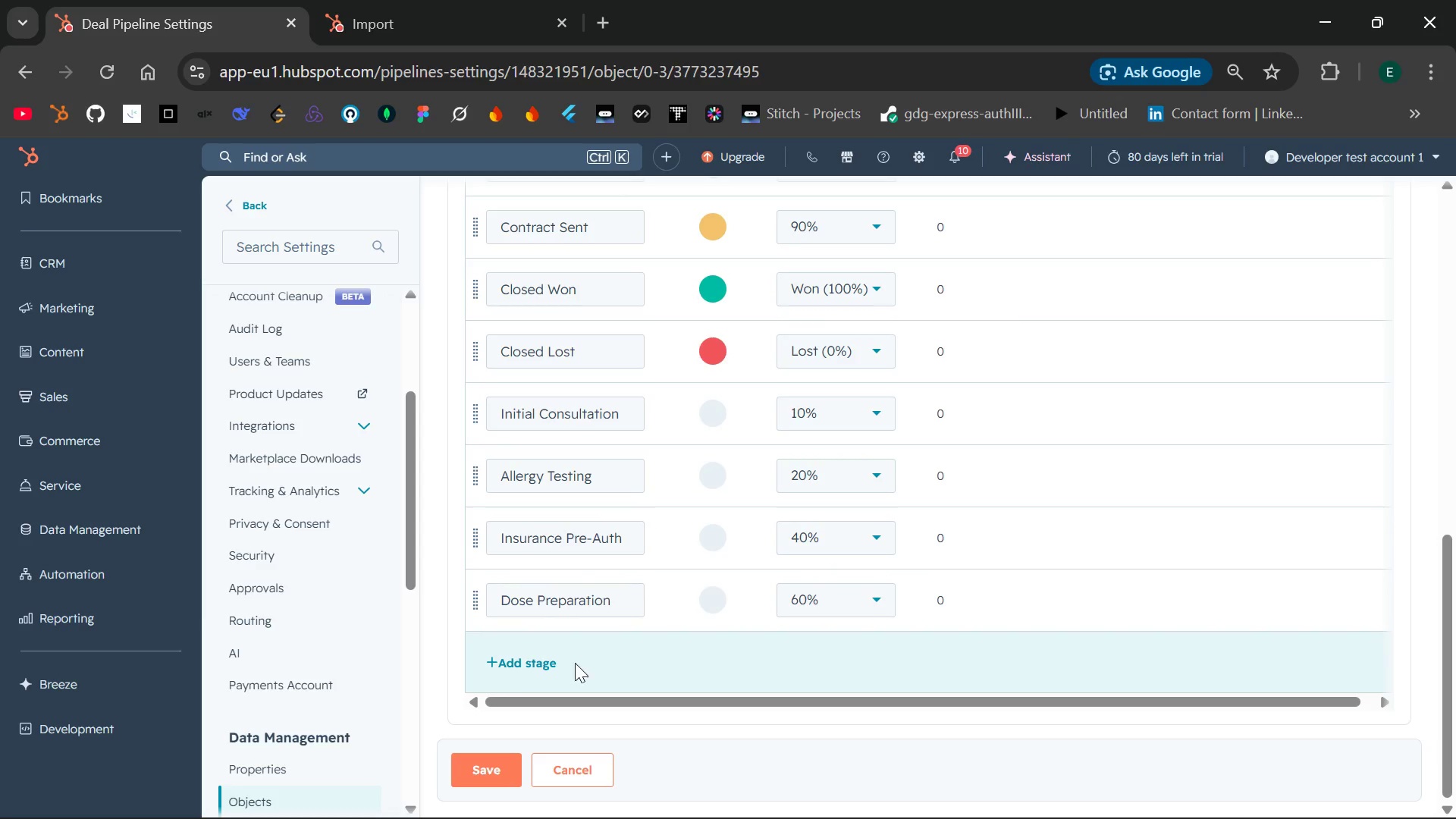 
left_click([529, 662])
 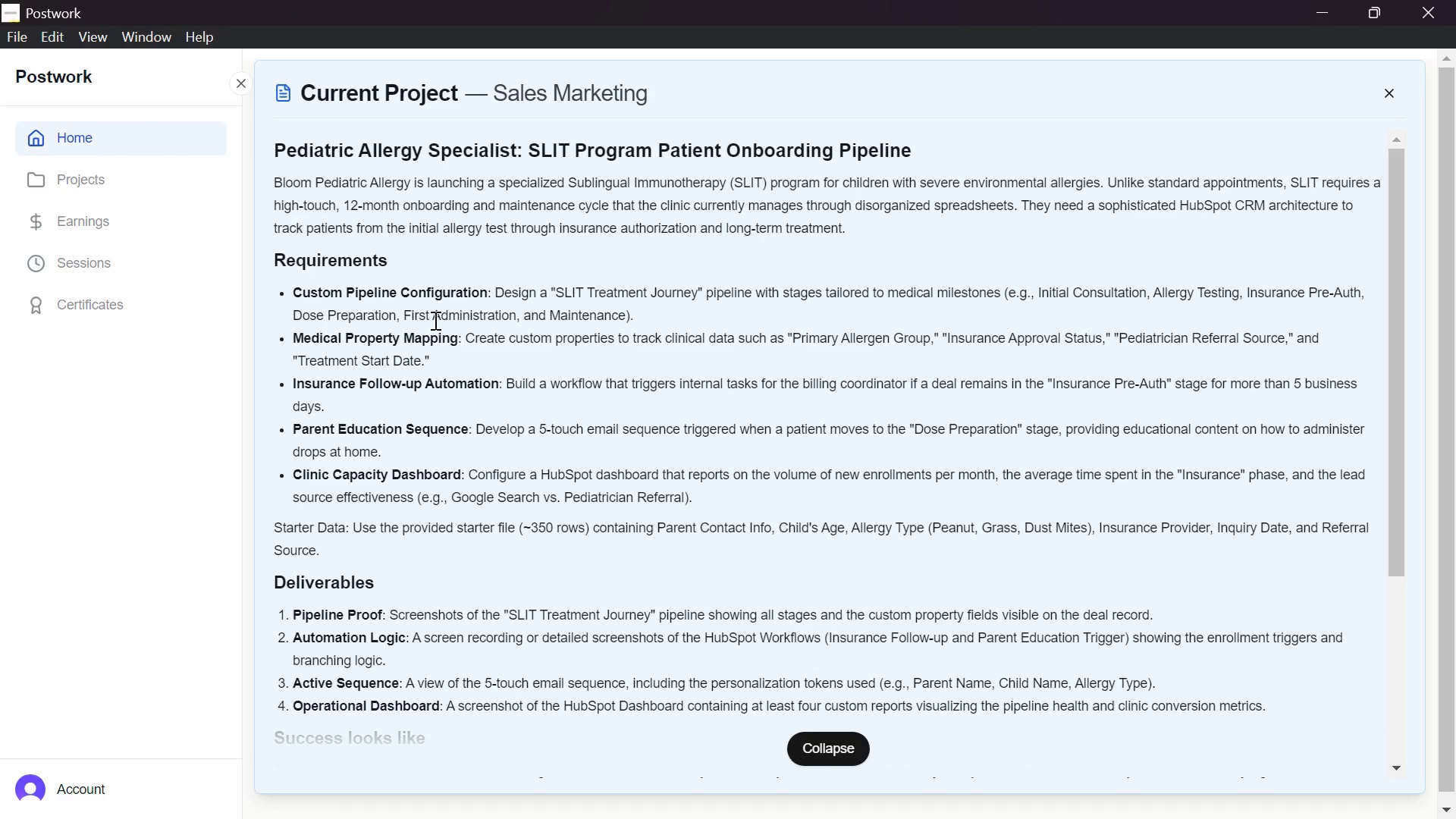 
wait(10.19)
 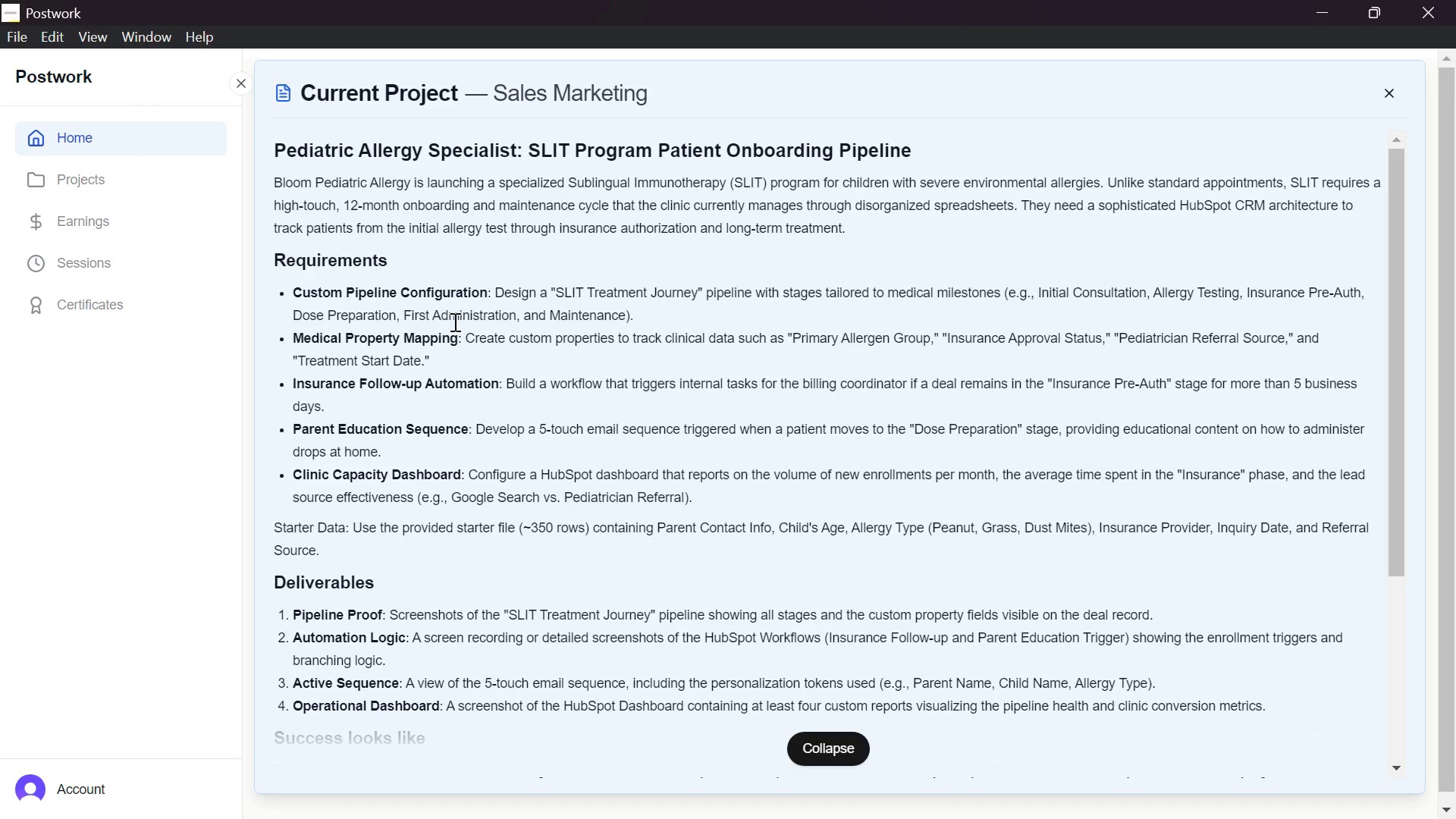 
type(First )
 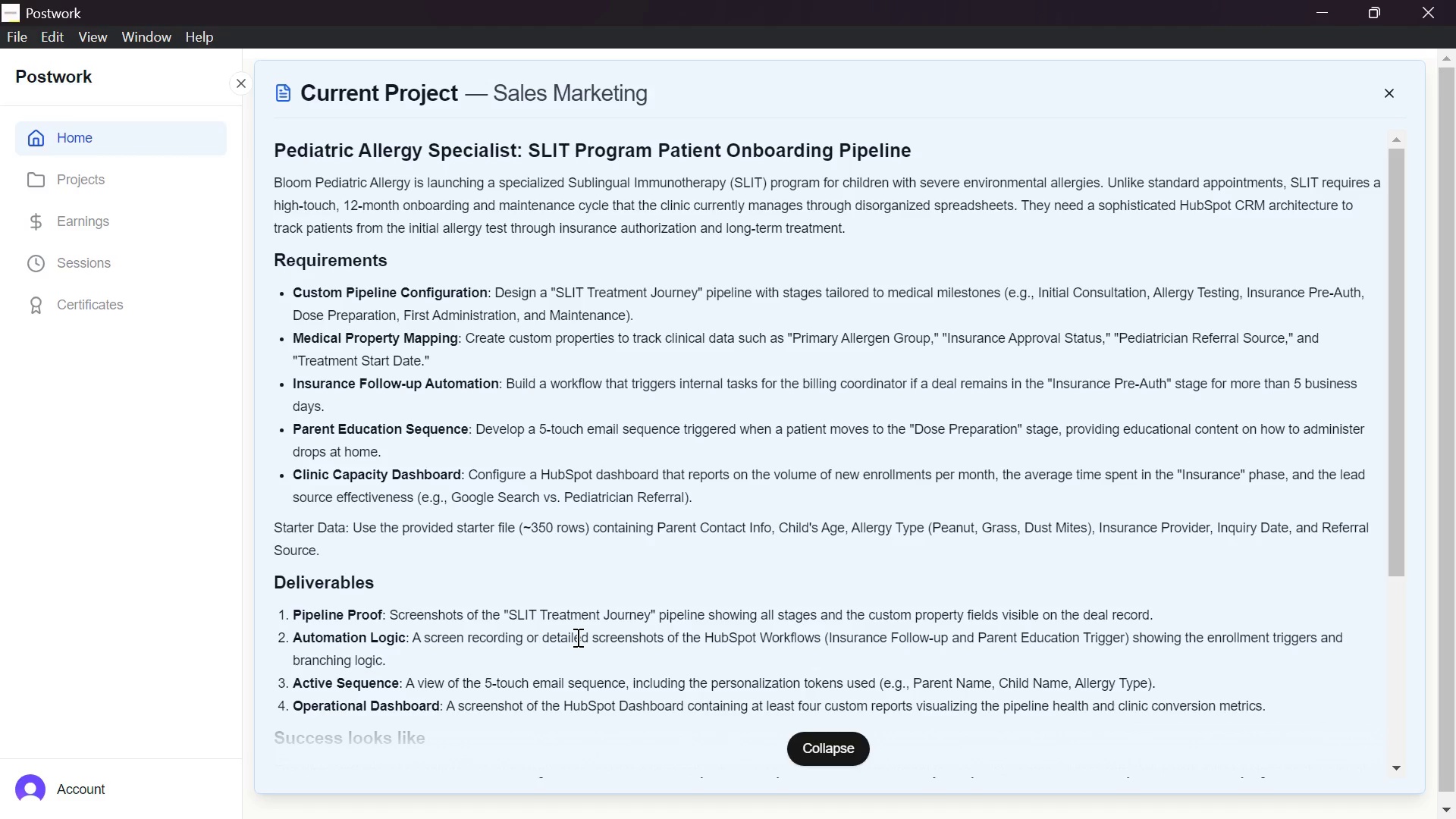 
wait(6.91)
 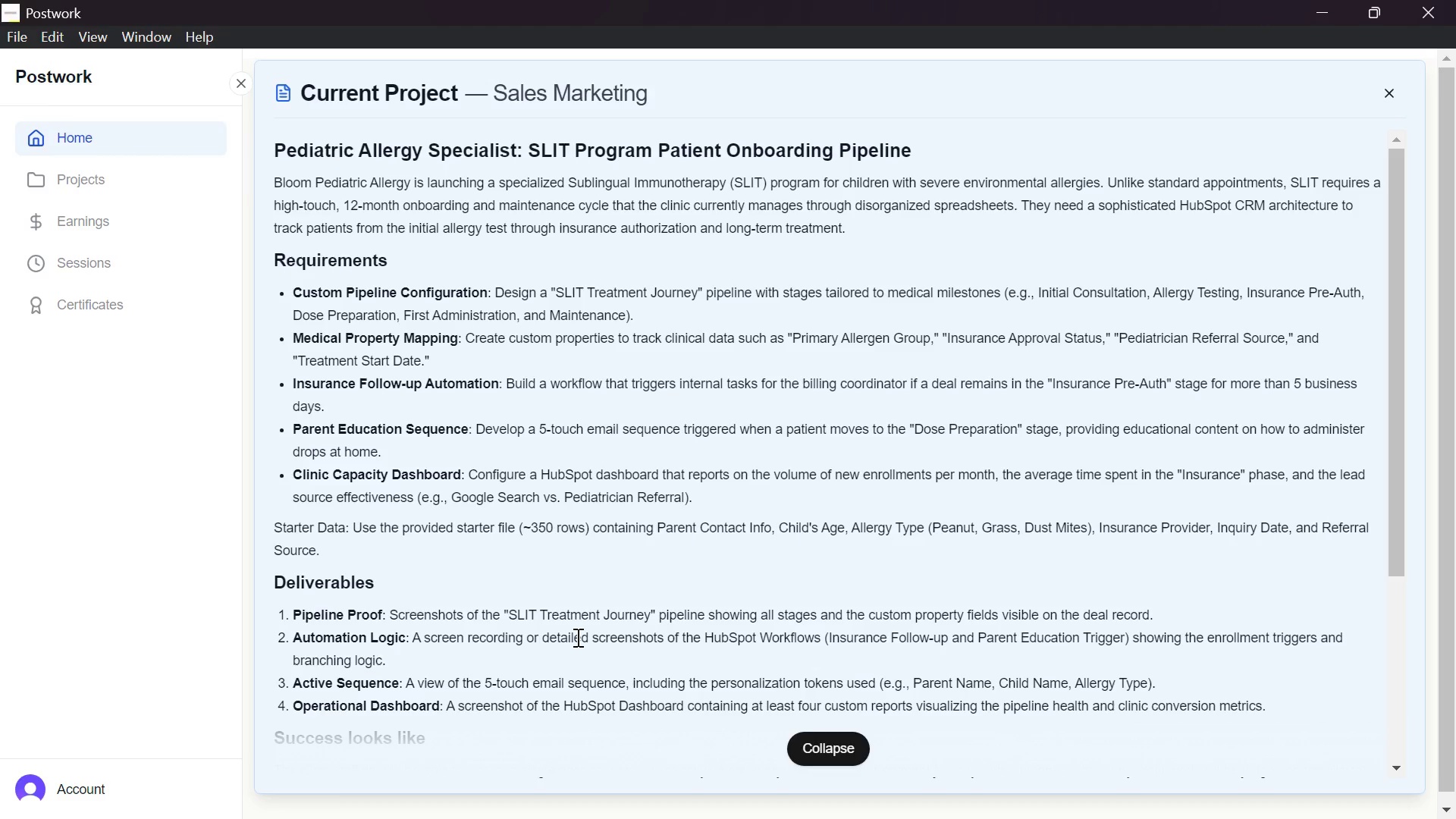 
type(Administration)
 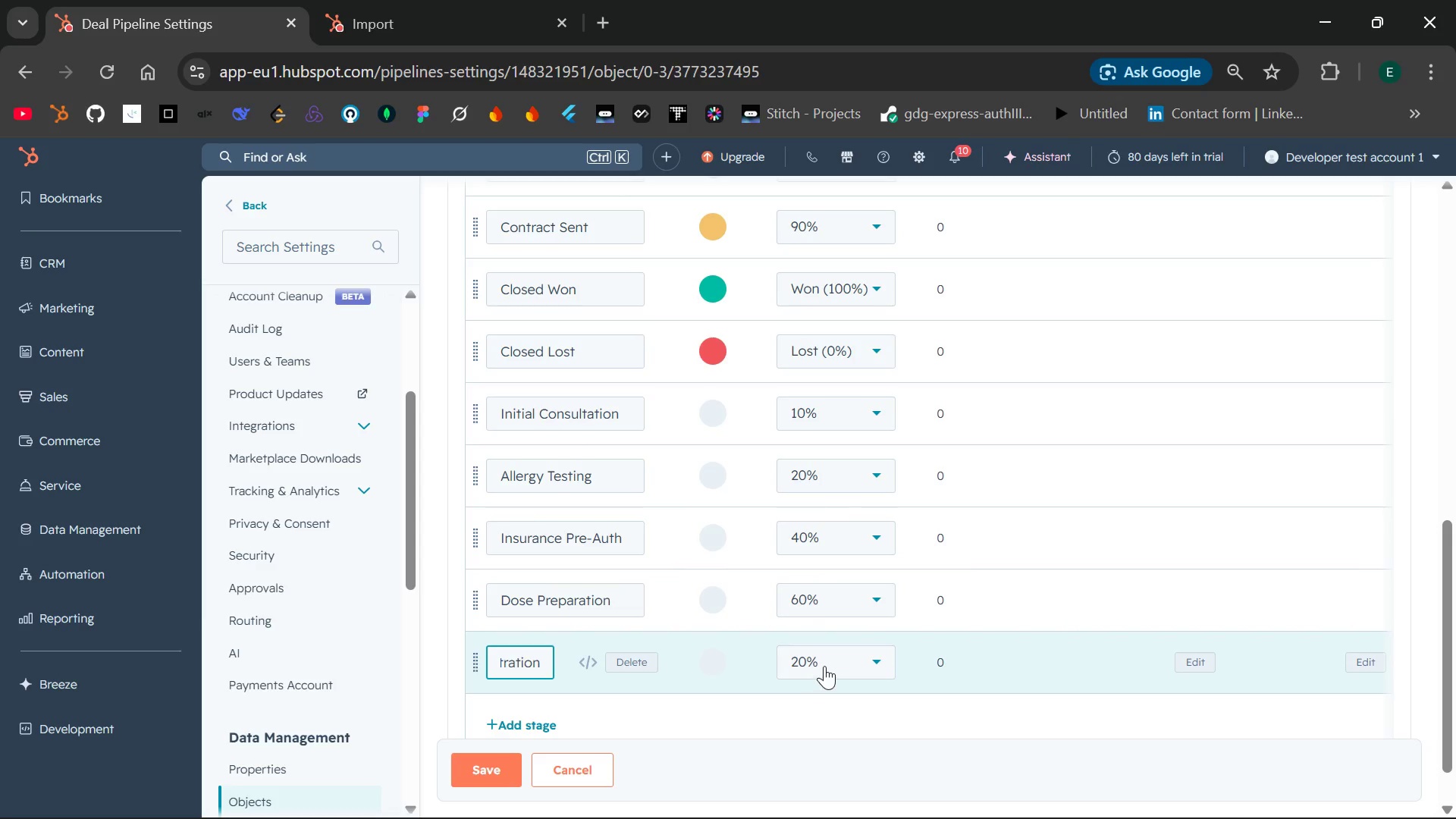 
left_click([870, 665])
 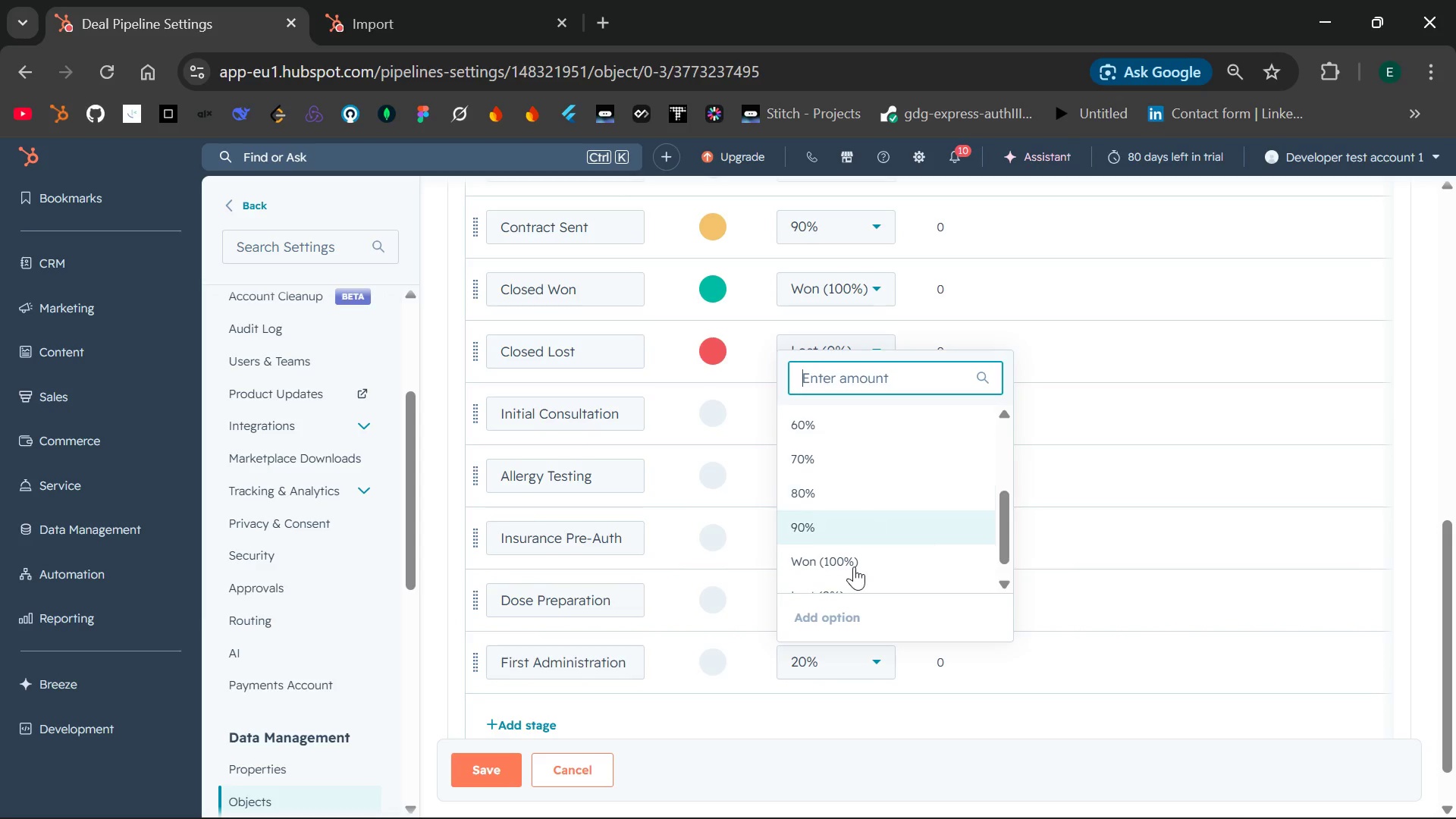 
wait(7.8)
 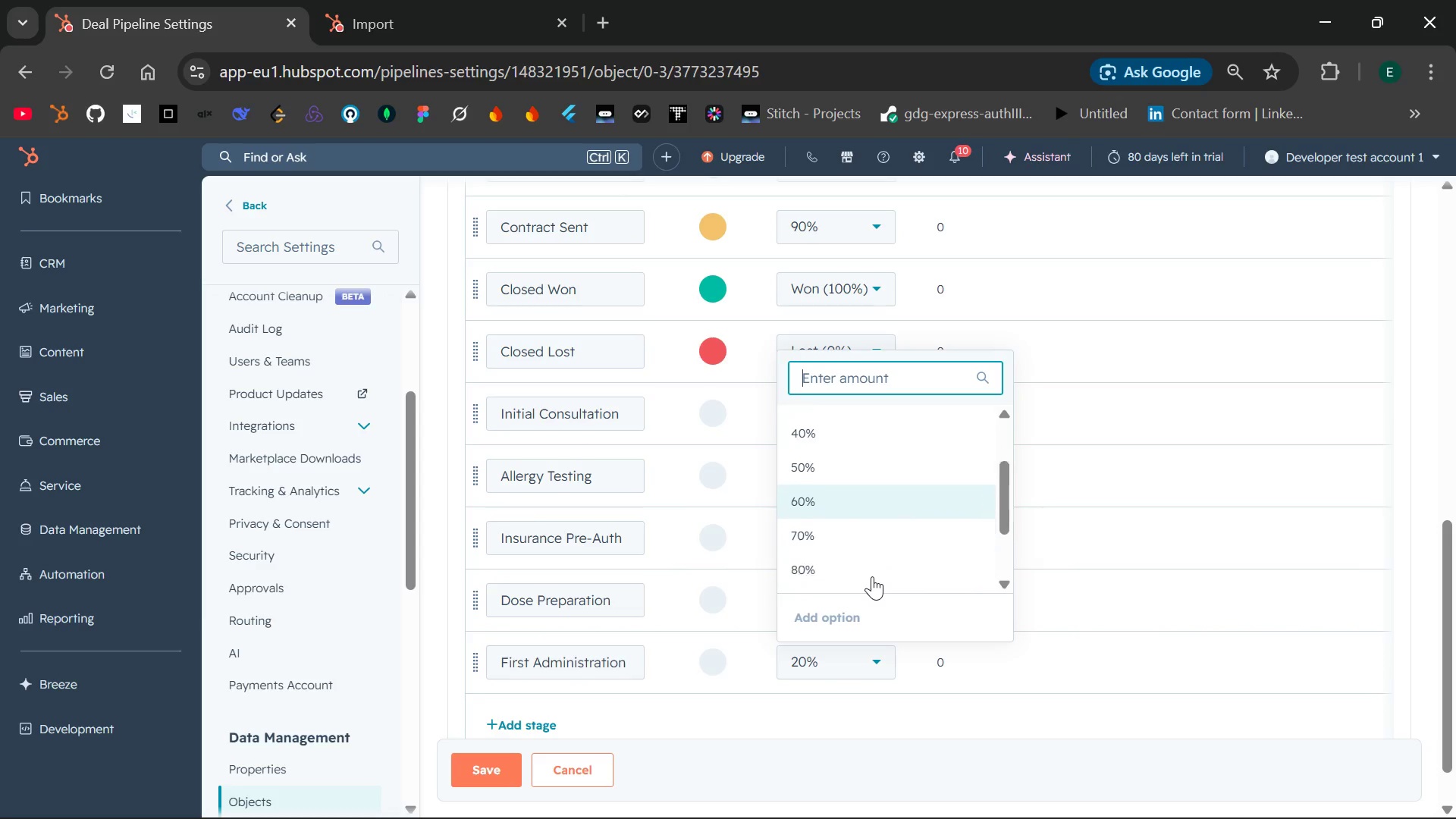 
left_click([874, 491])
 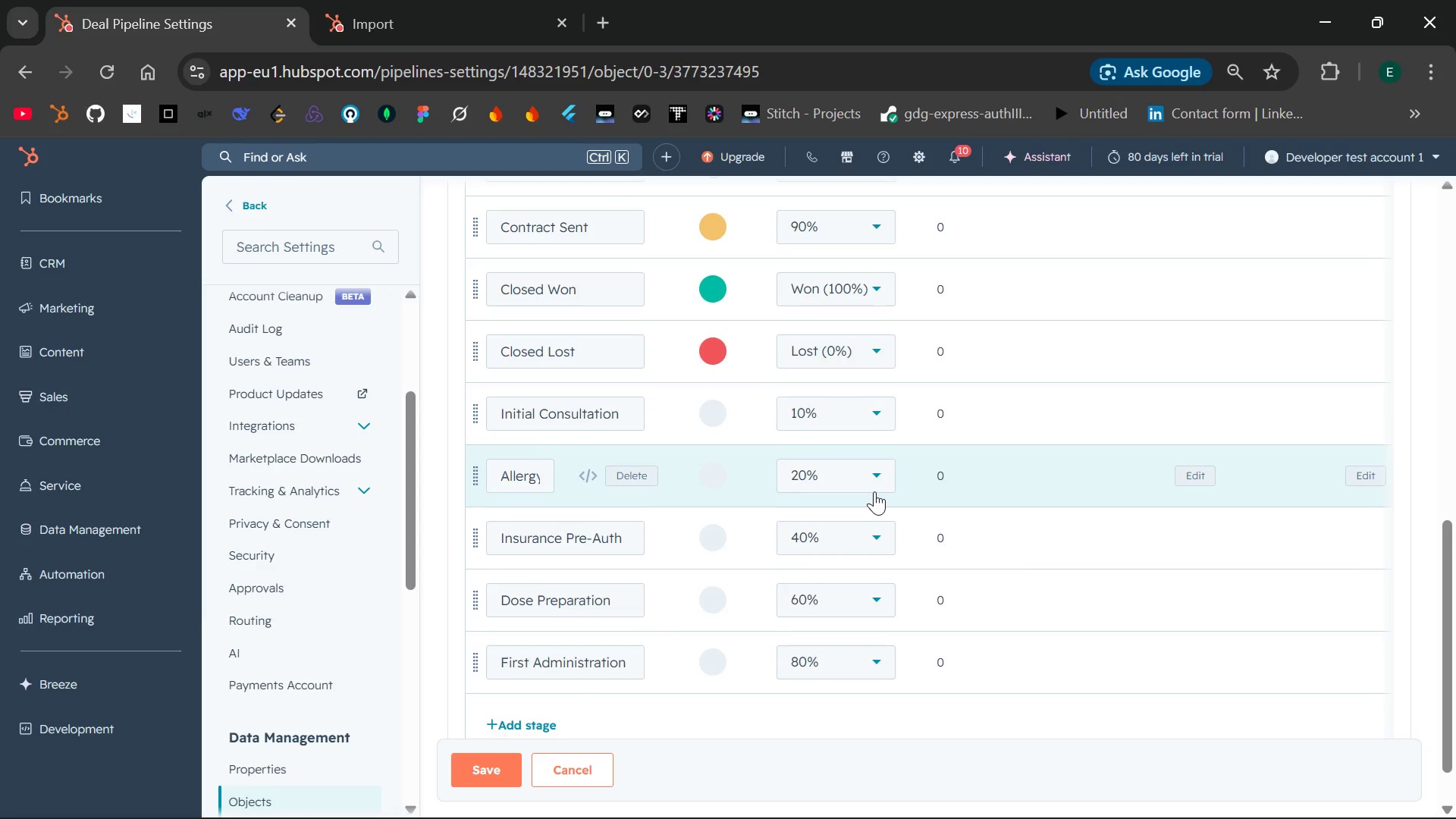 
wait(8.38)
 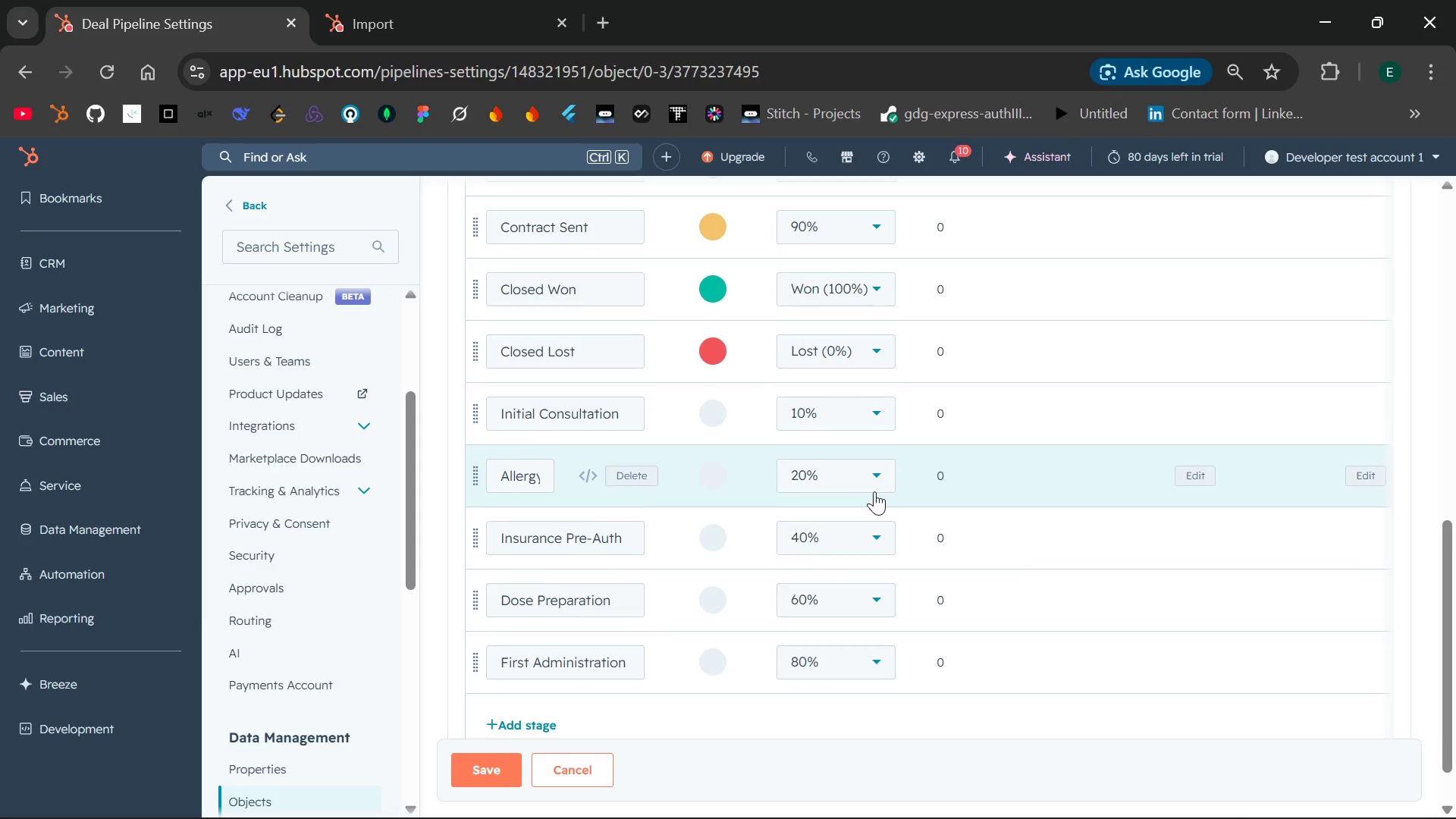 
left_click([525, 663])